 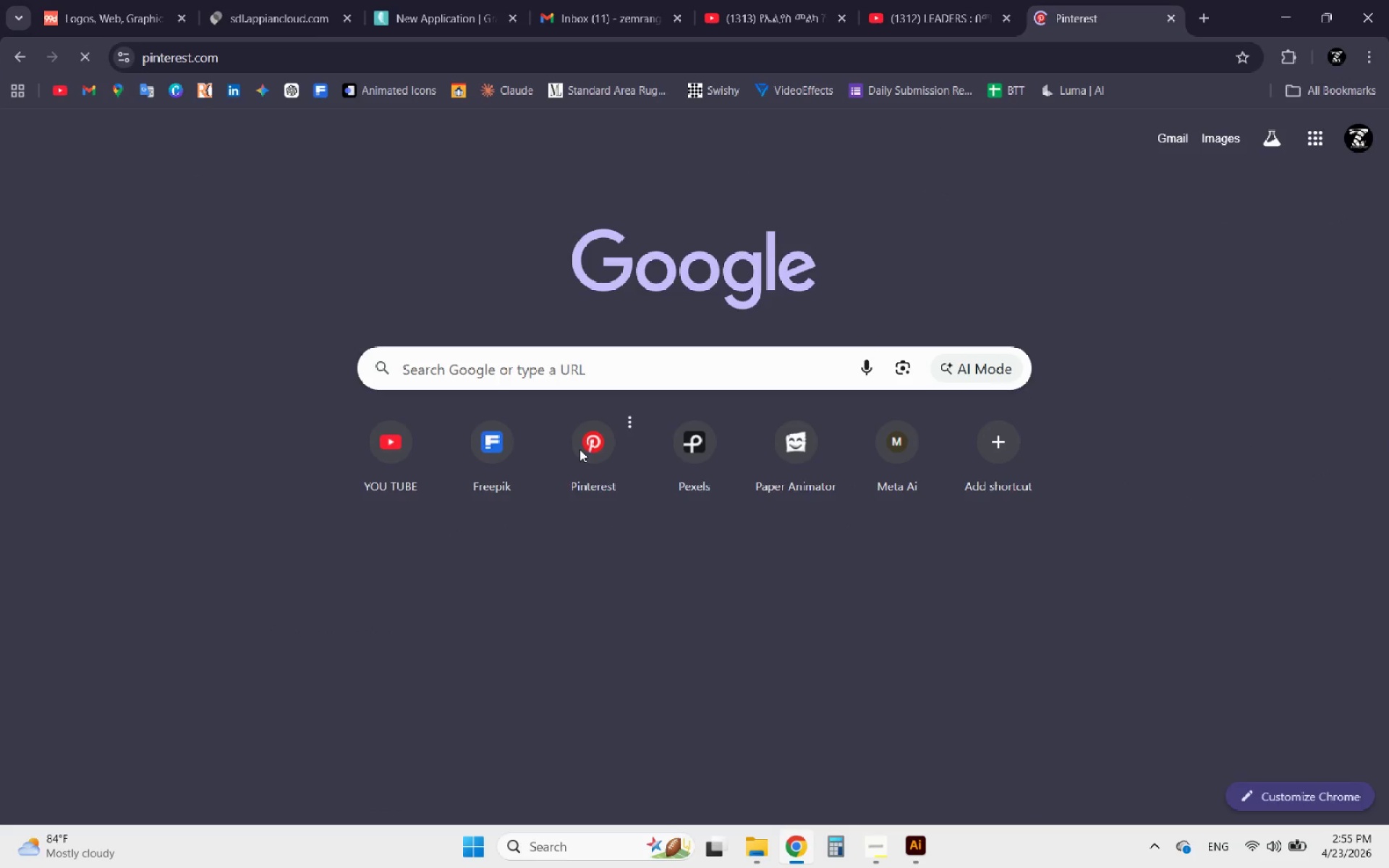 
left_click([632, 149])
 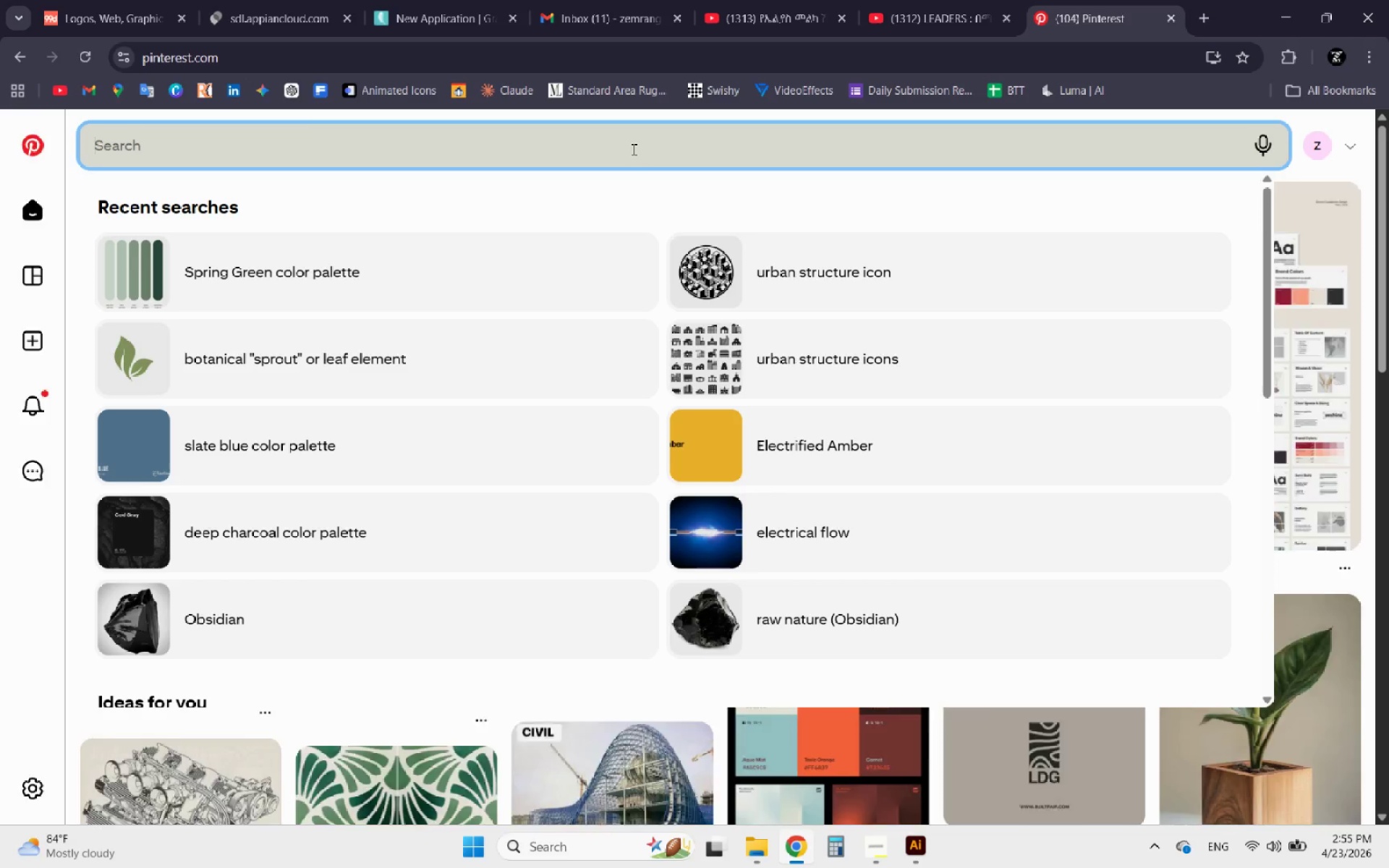 
key(Control+V)
 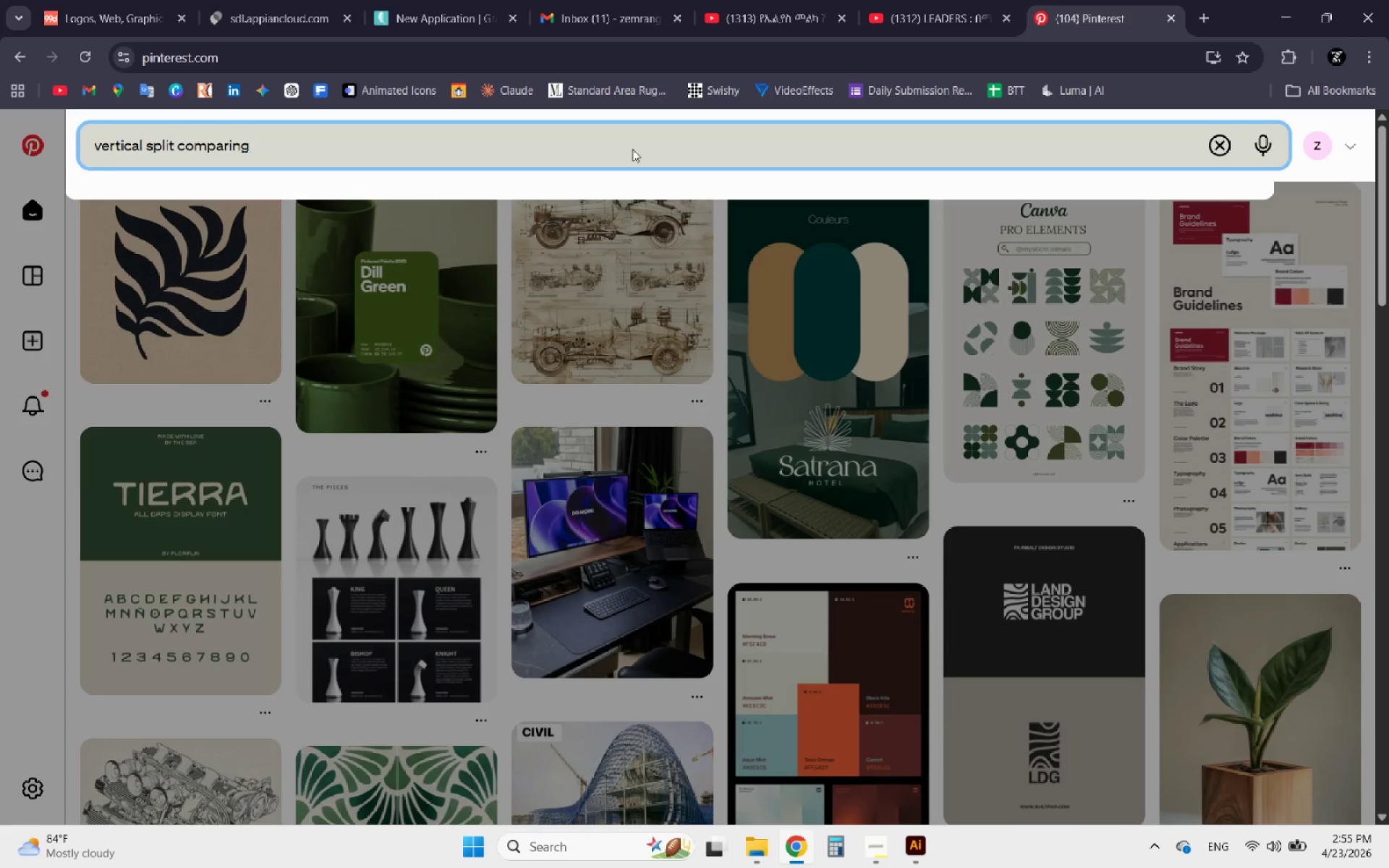 
key(Enter)
 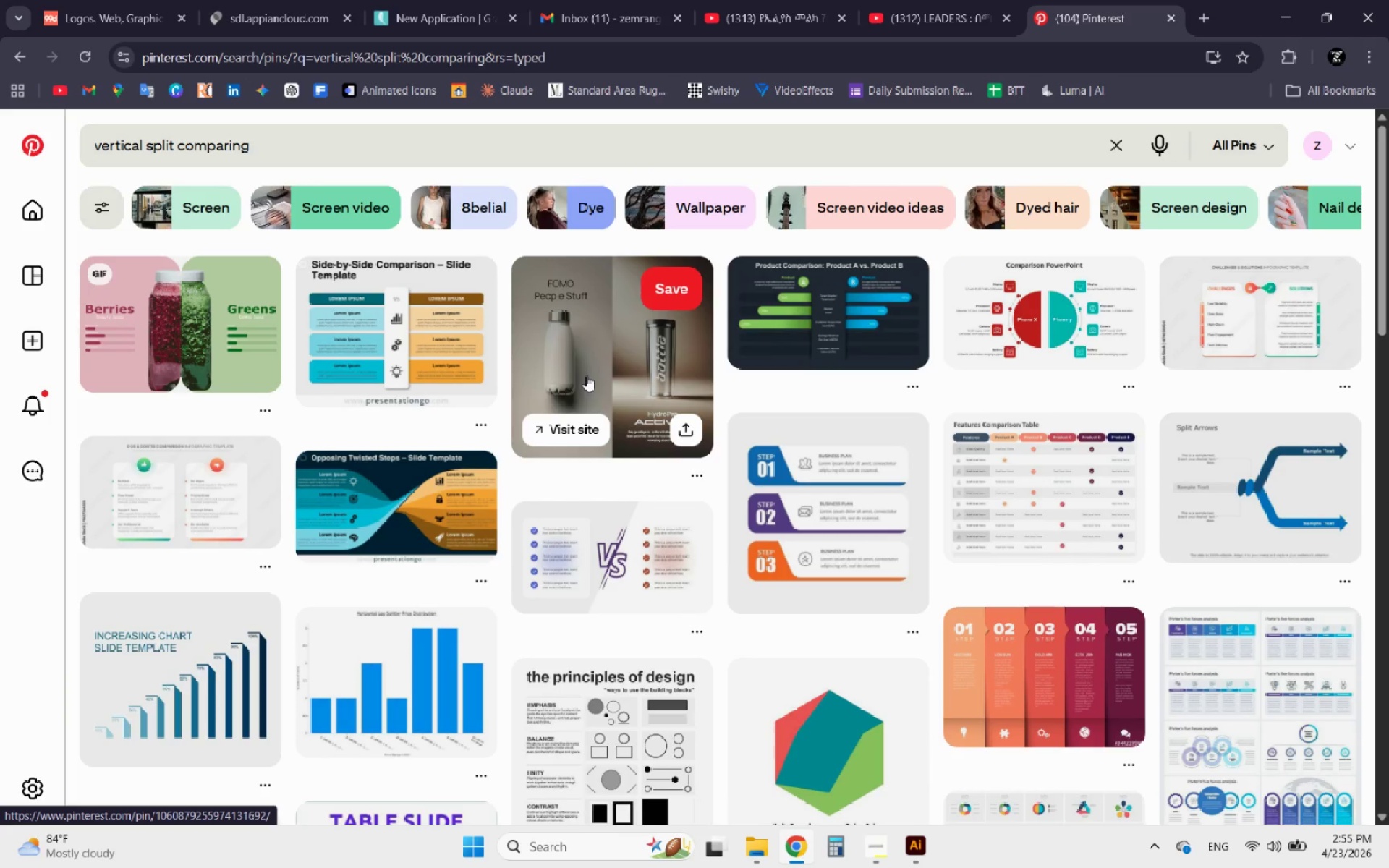 
wait(14.3)
 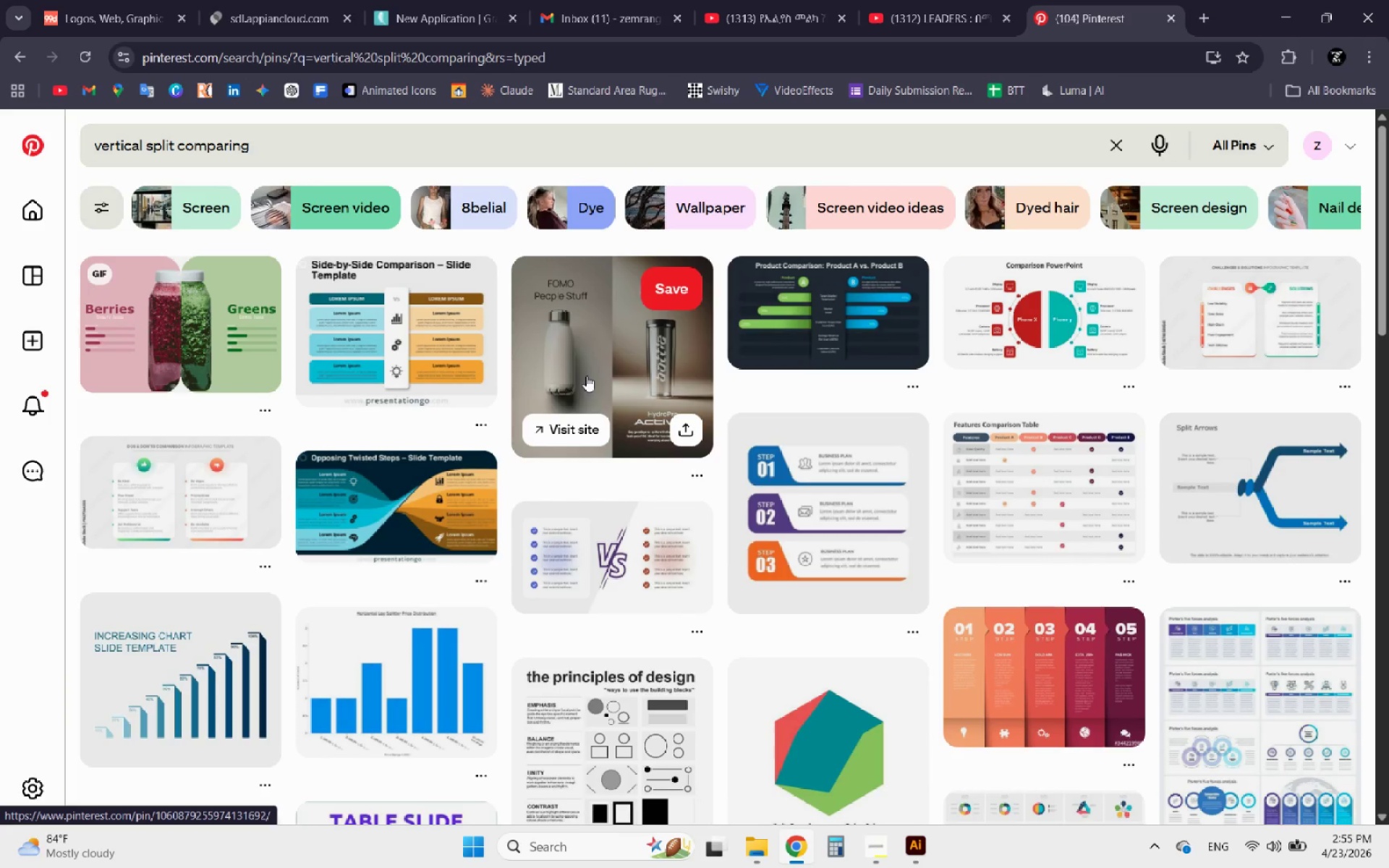 
scroll: coordinate [570, 412], scroll_direction: down, amount: 2.0
 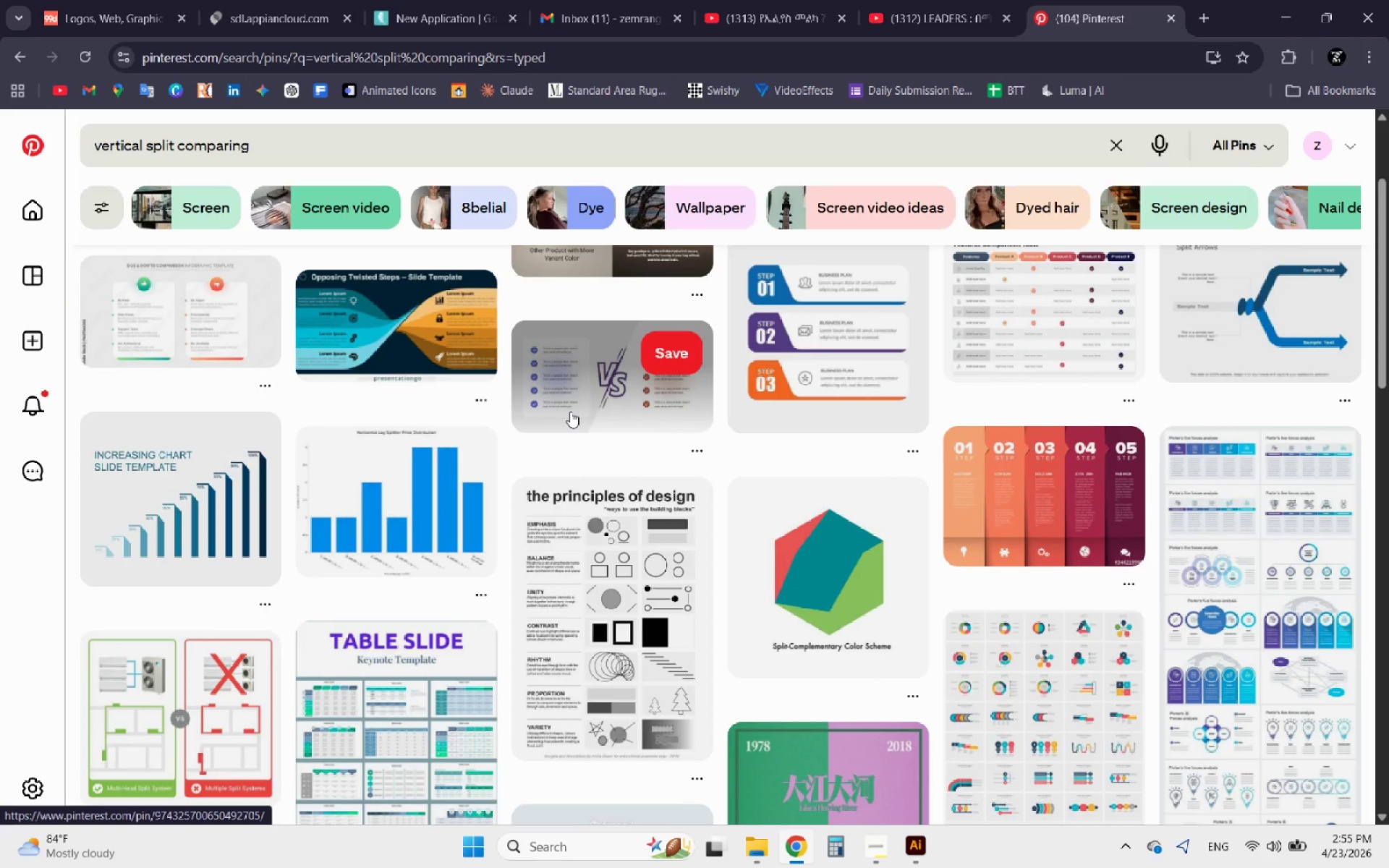 
scroll: coordinate [570, 412], scroll_direction: up, amount: 3.0
 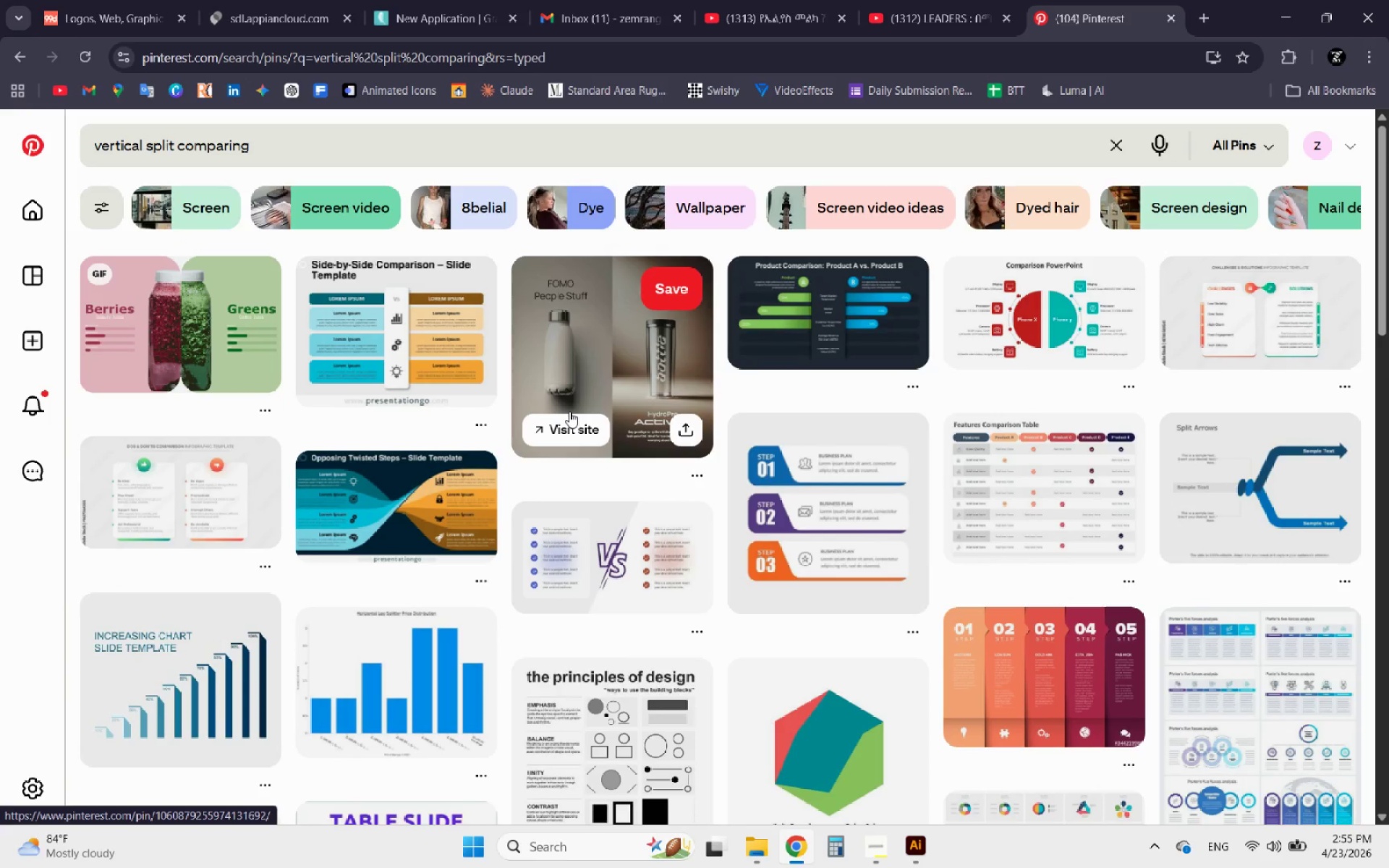 
wait(5.46)
 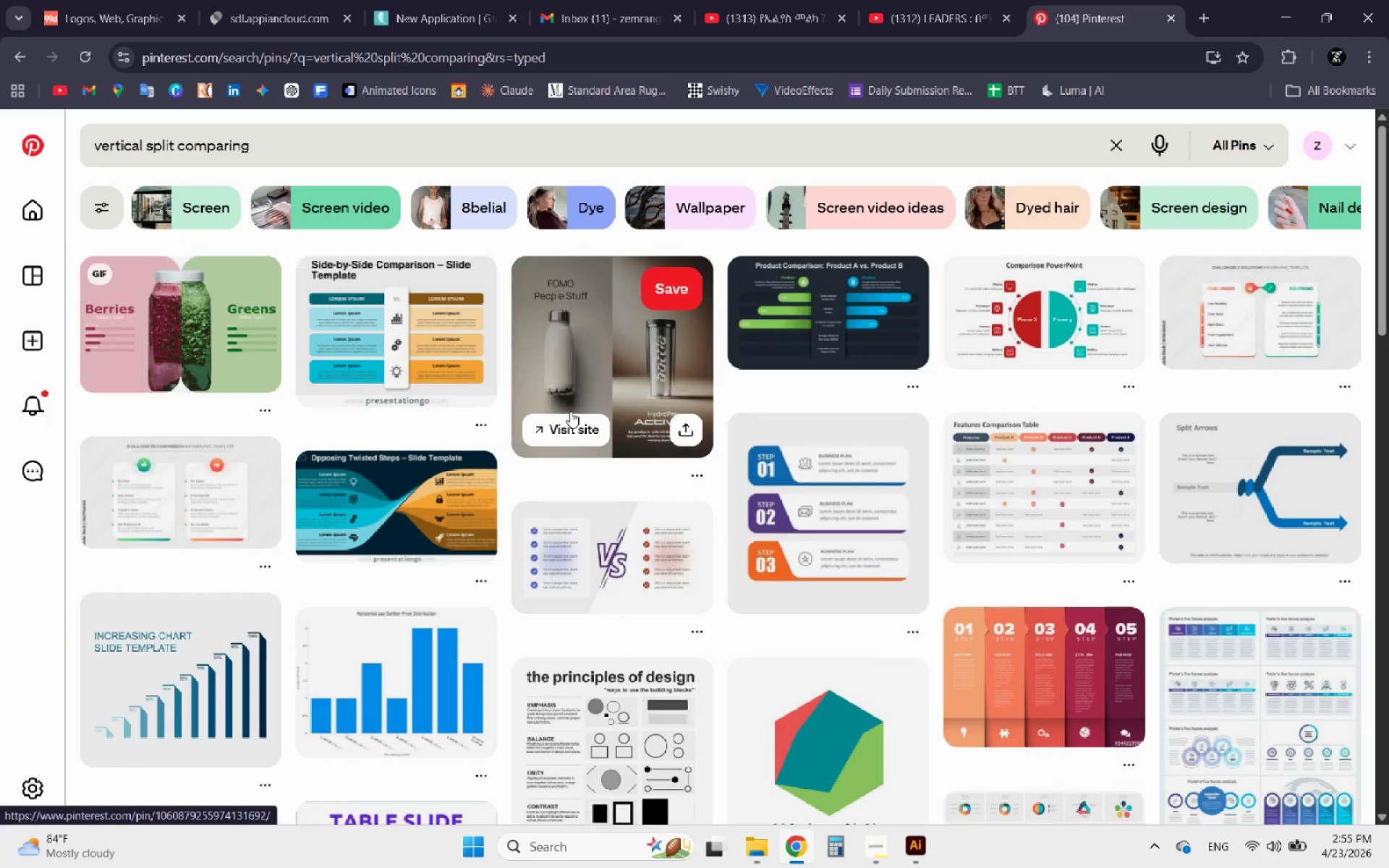 
scroll: coordinate [569, 412], scroll_direction: down, amount: 1.0
 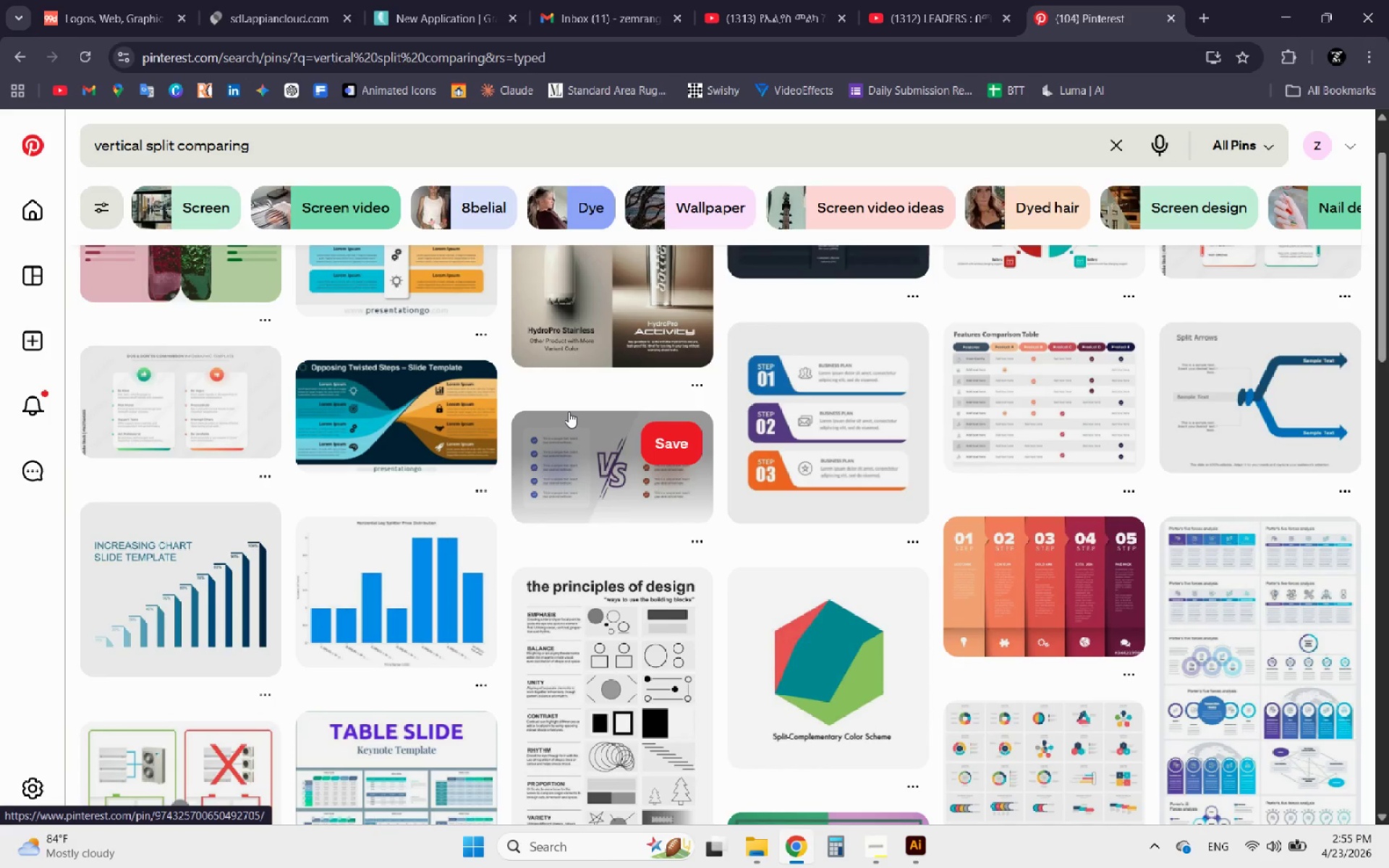 
scroll: coordinate [568, 412], scroll_direction: up, amount: 3.0
 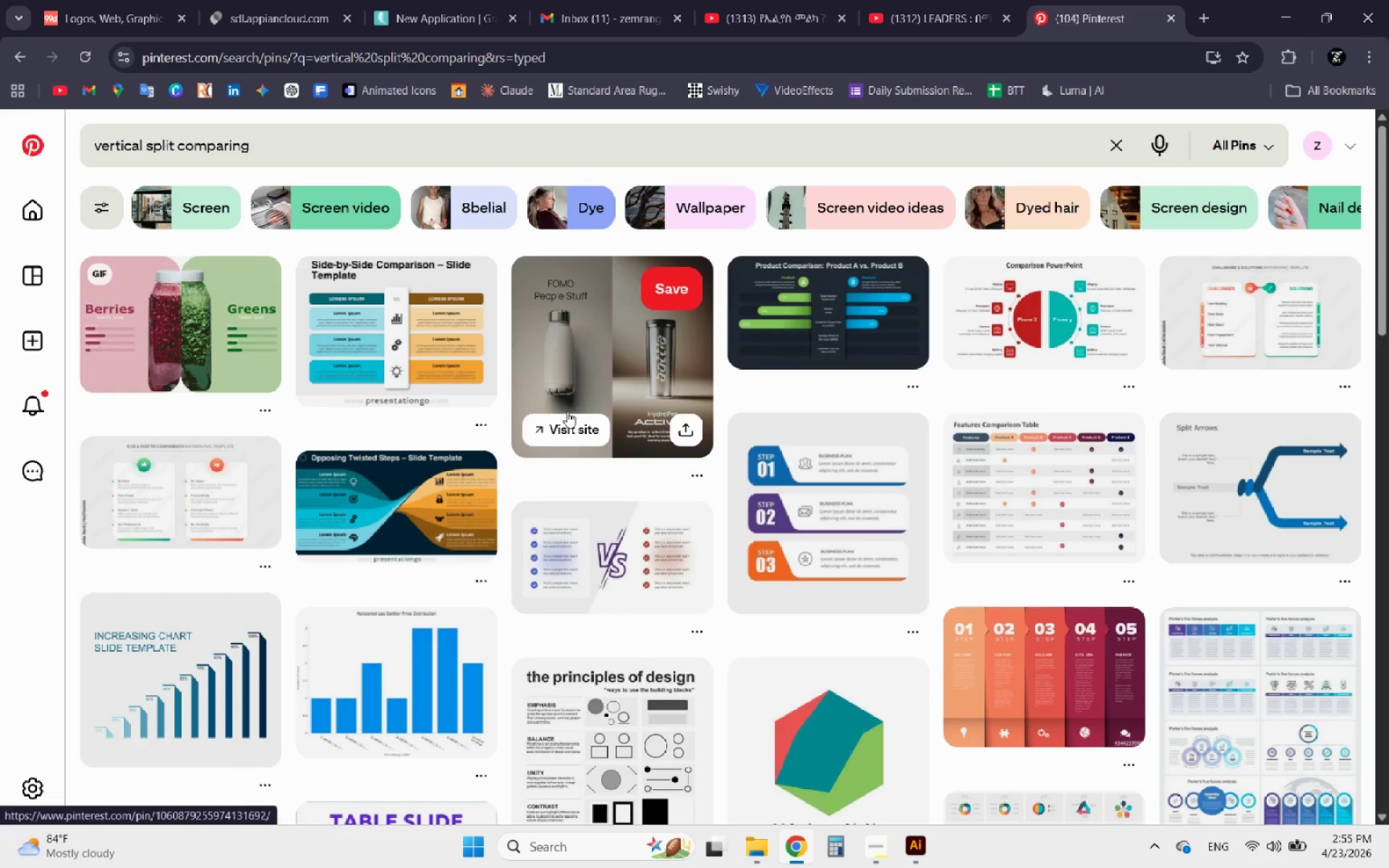 
wait(5.25)
 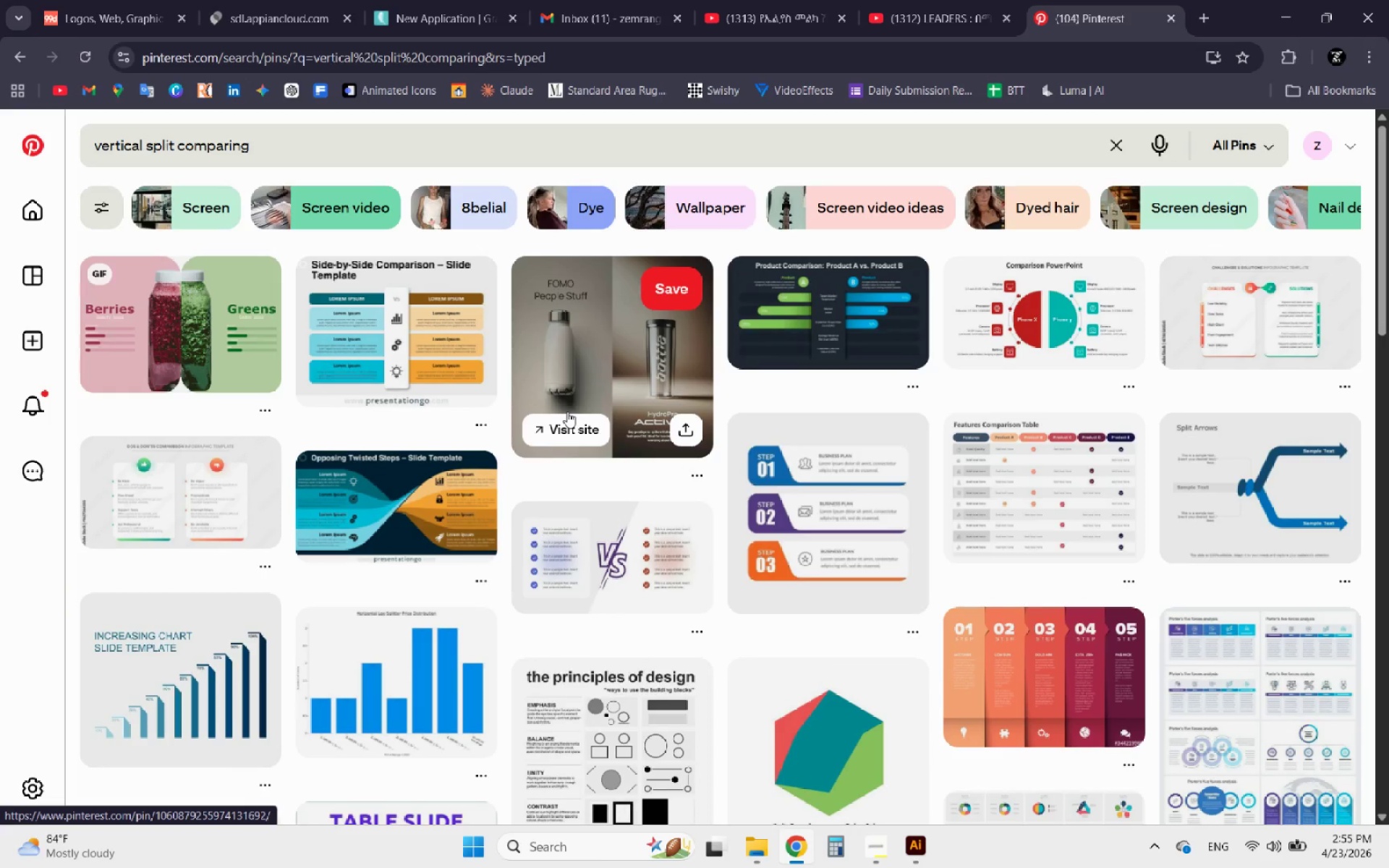 
scroll: coordinate [564, 412], scroll_direction: down, amount: 1.0
 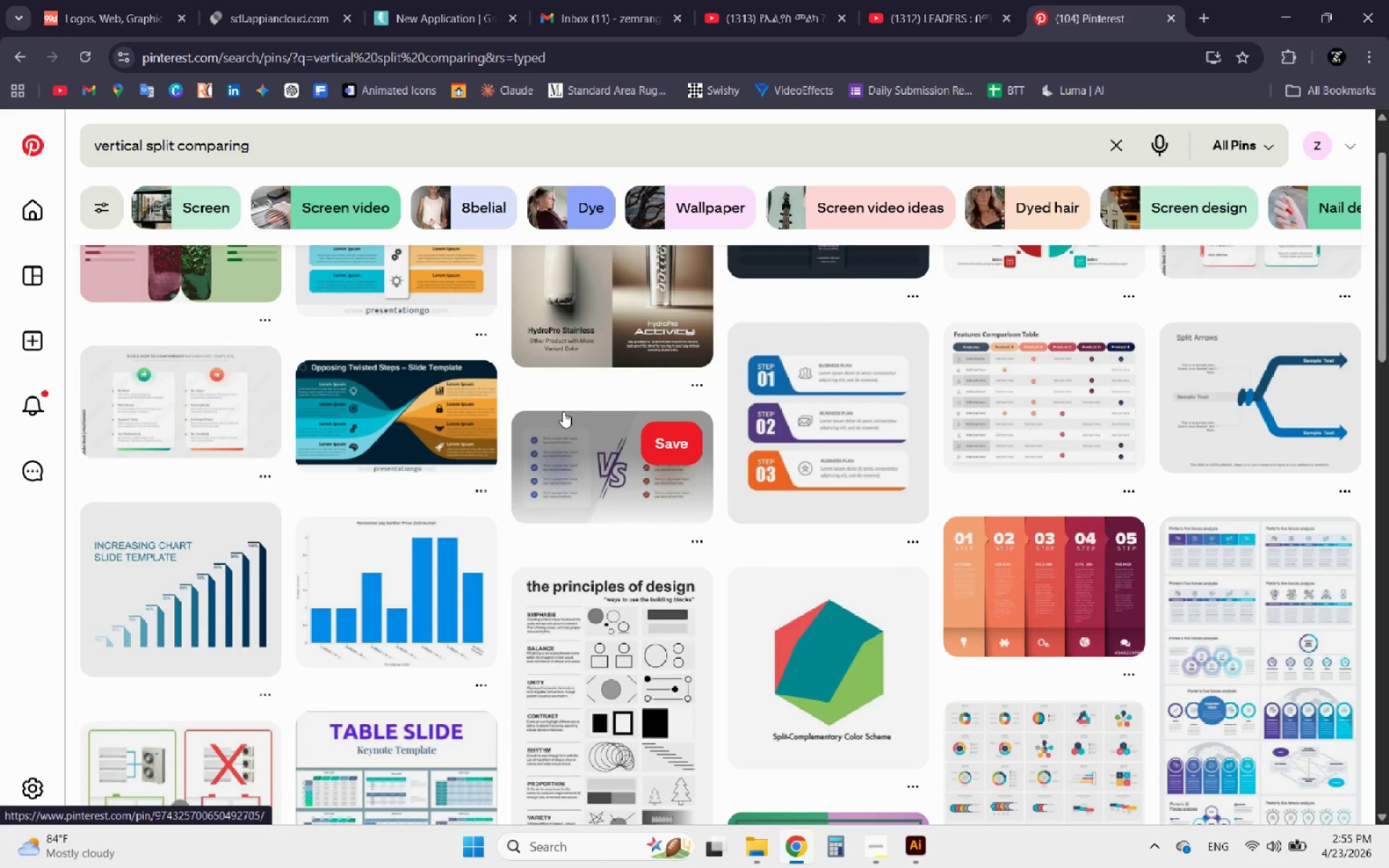 
scroll: coordinate [541, 412], scroll_direction: up, amount: 3.0
 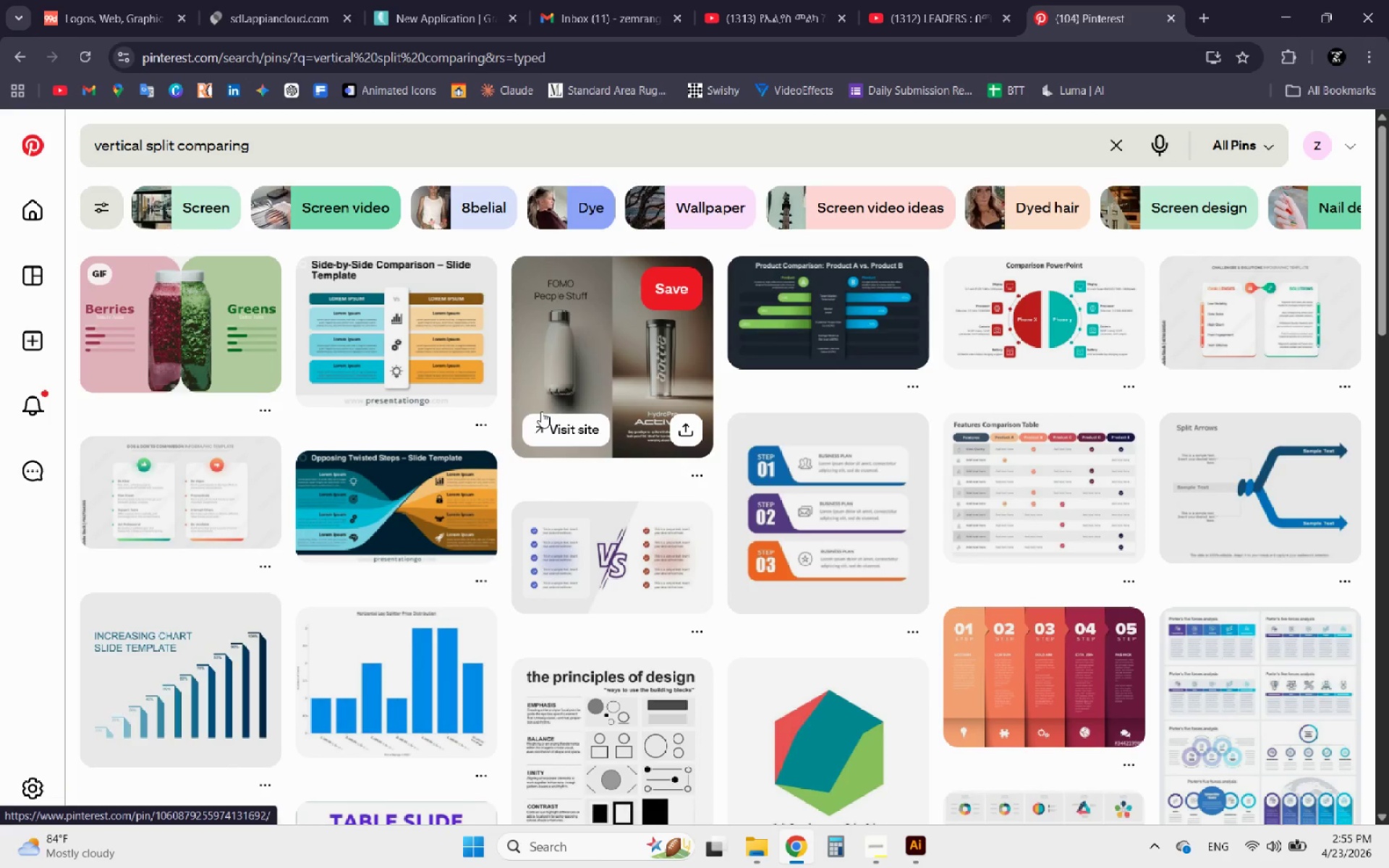 
scroll: coordinate [512, 375], scroll_direction: down, amount: 6.0
 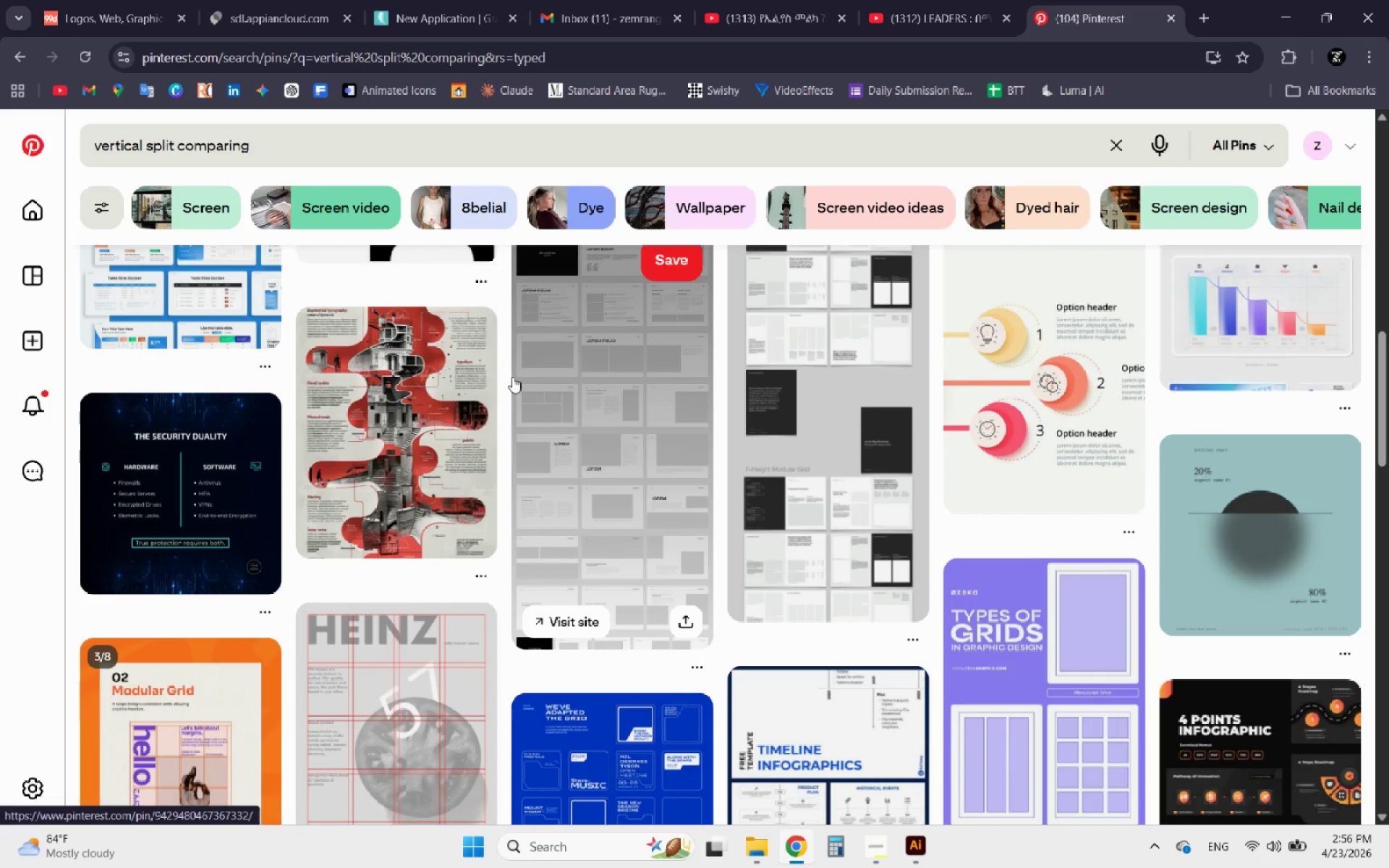 
scroll: coordinate [499, 393], scroll_direction: down, amount: 6.0
 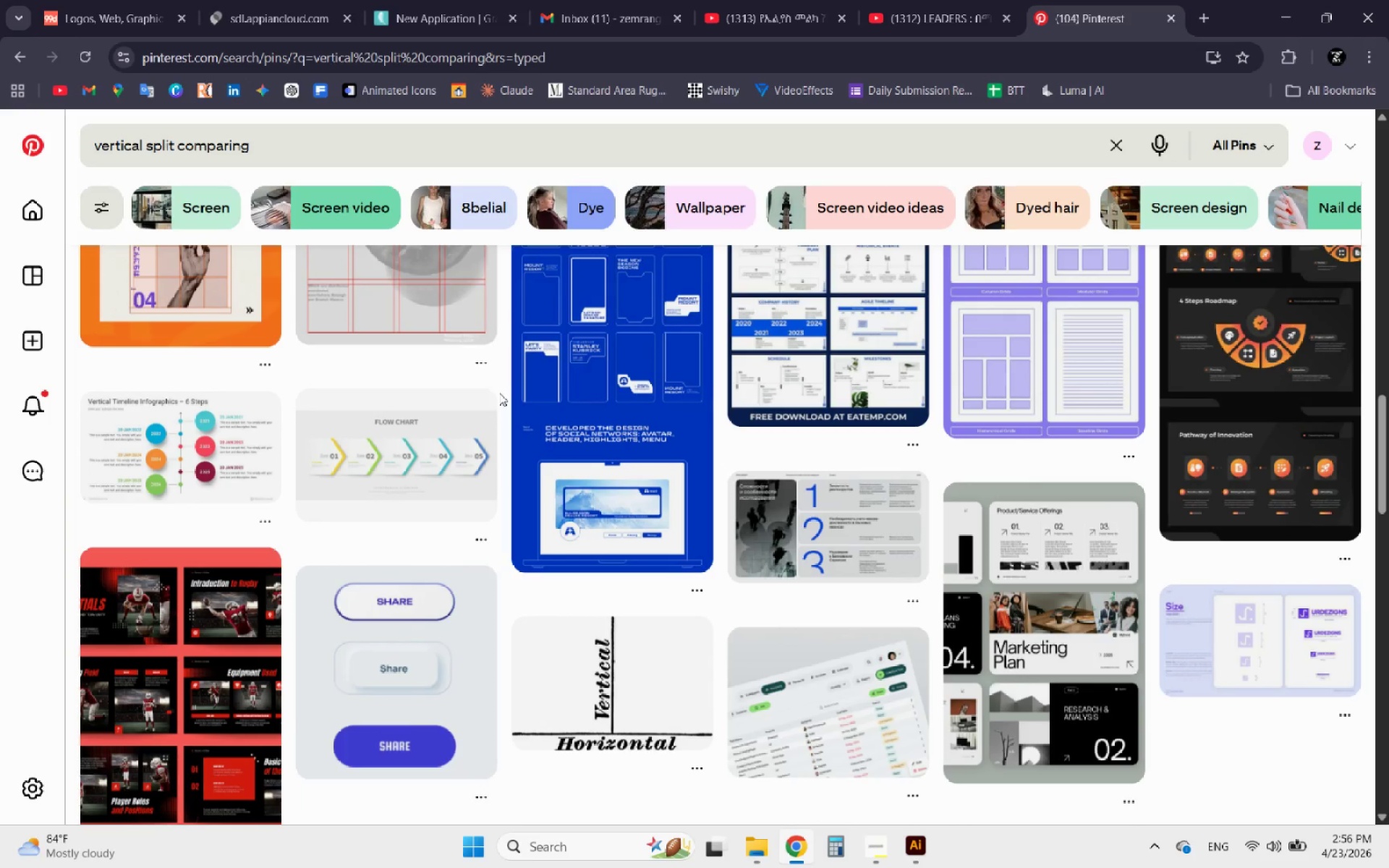 
scroll: coordinate [499, 393], scroll_direction: down, amount: 1.0
 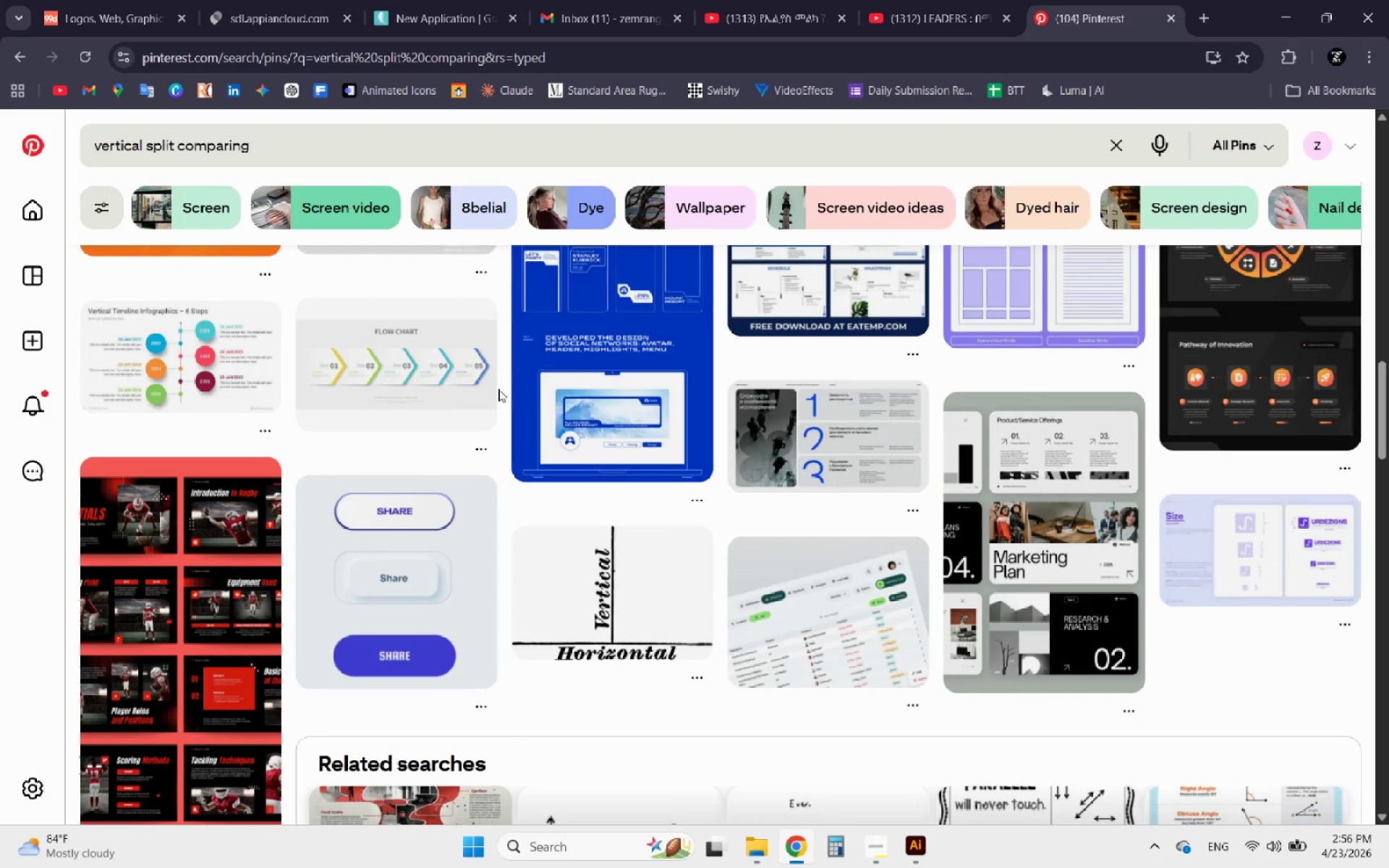 
scroll: coordinate [498, 387], scroll_direction: up, amount: 23.0
 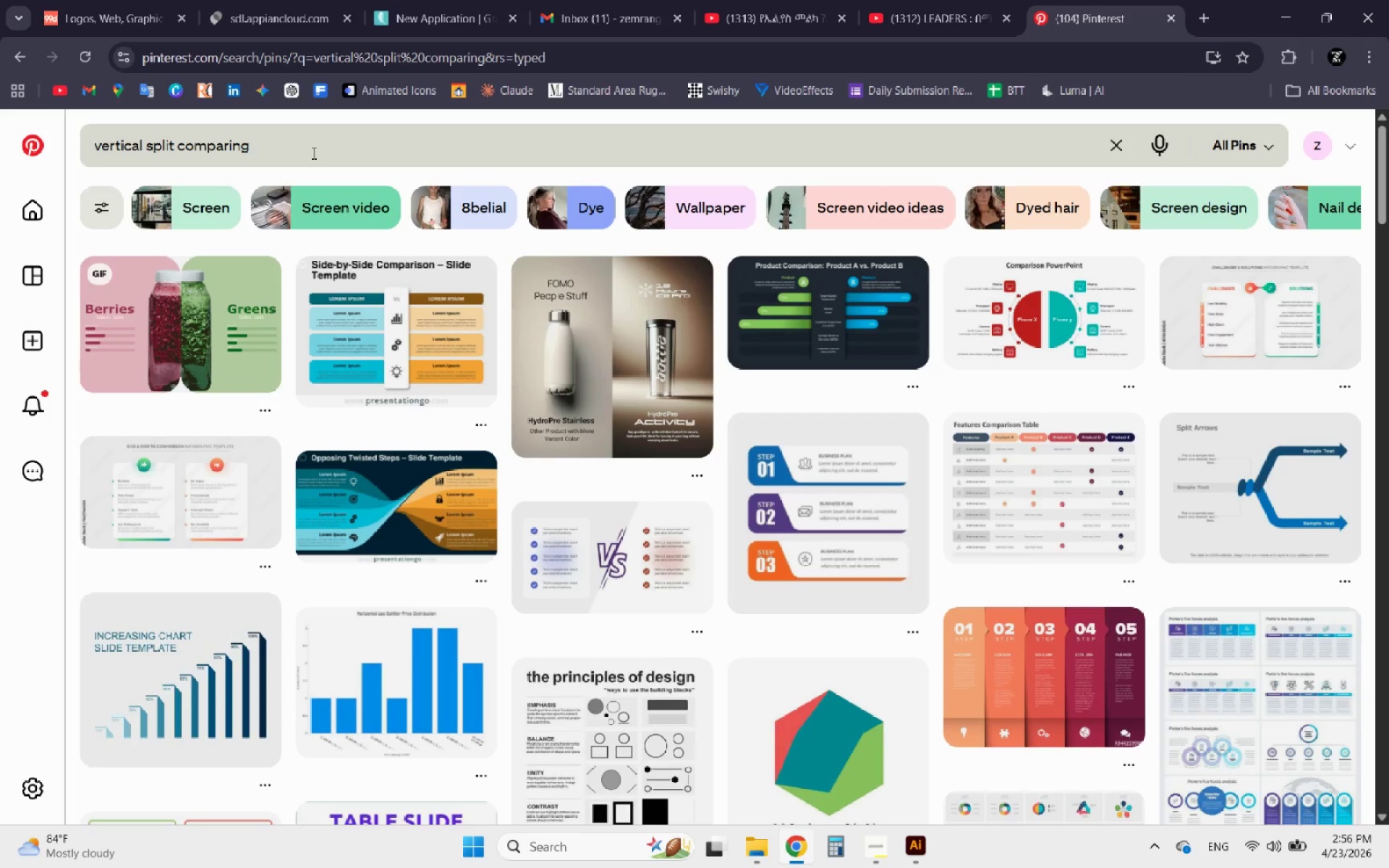 
left_click_drag(start_coordinate=[305, 152], to_coordinate=[54, 139])
 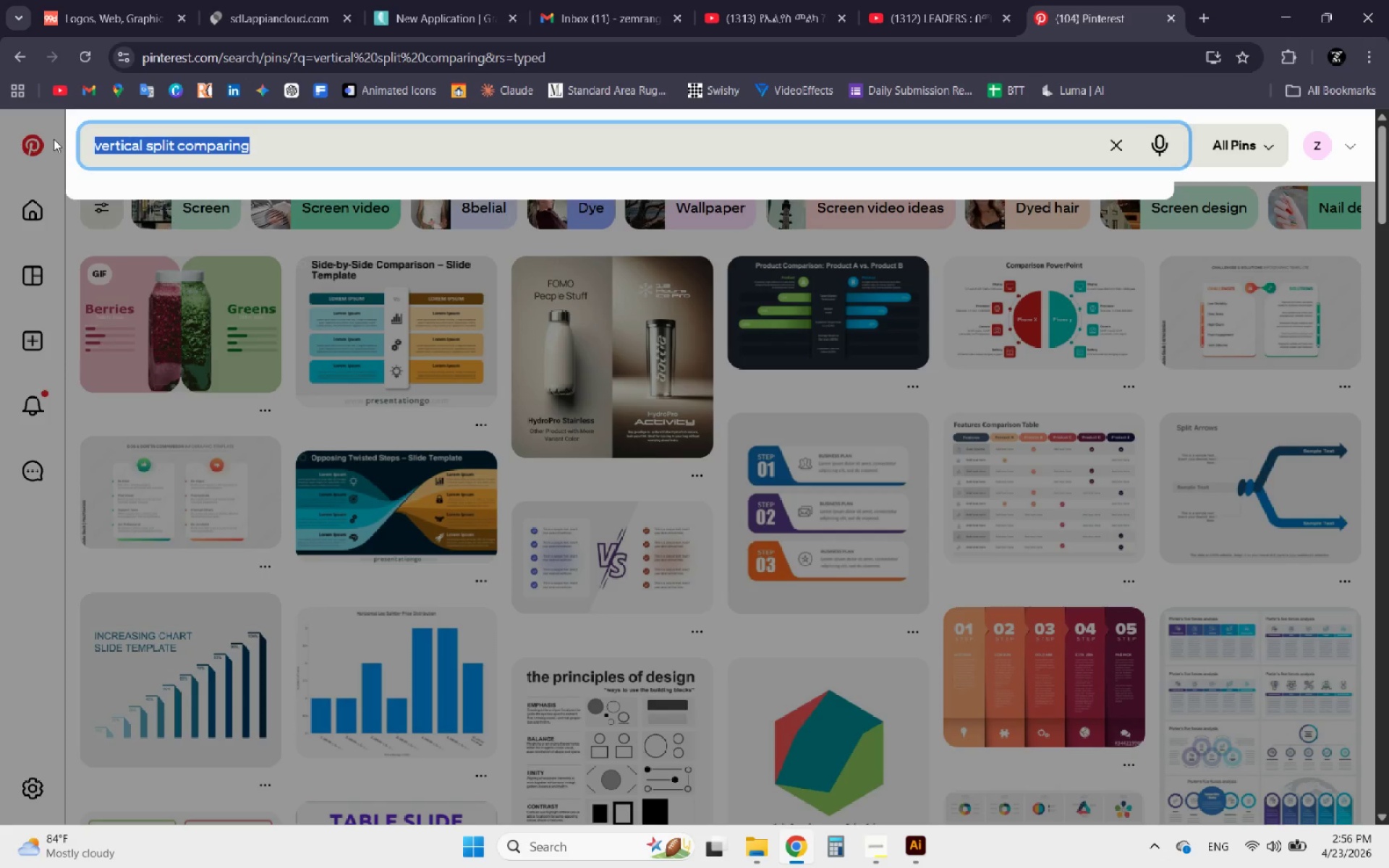 
type(side by side c)
 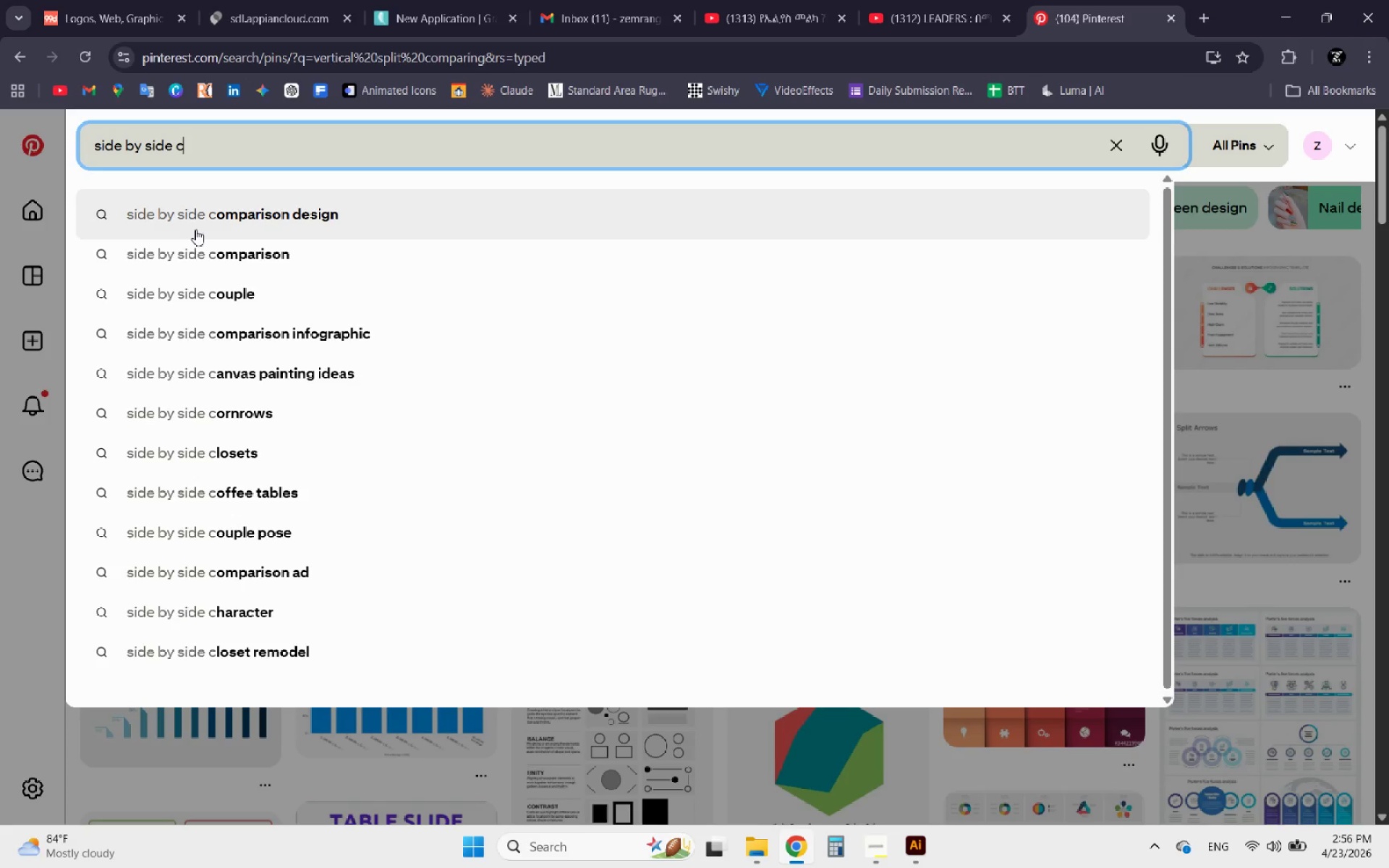 
left_click([241, 209])
 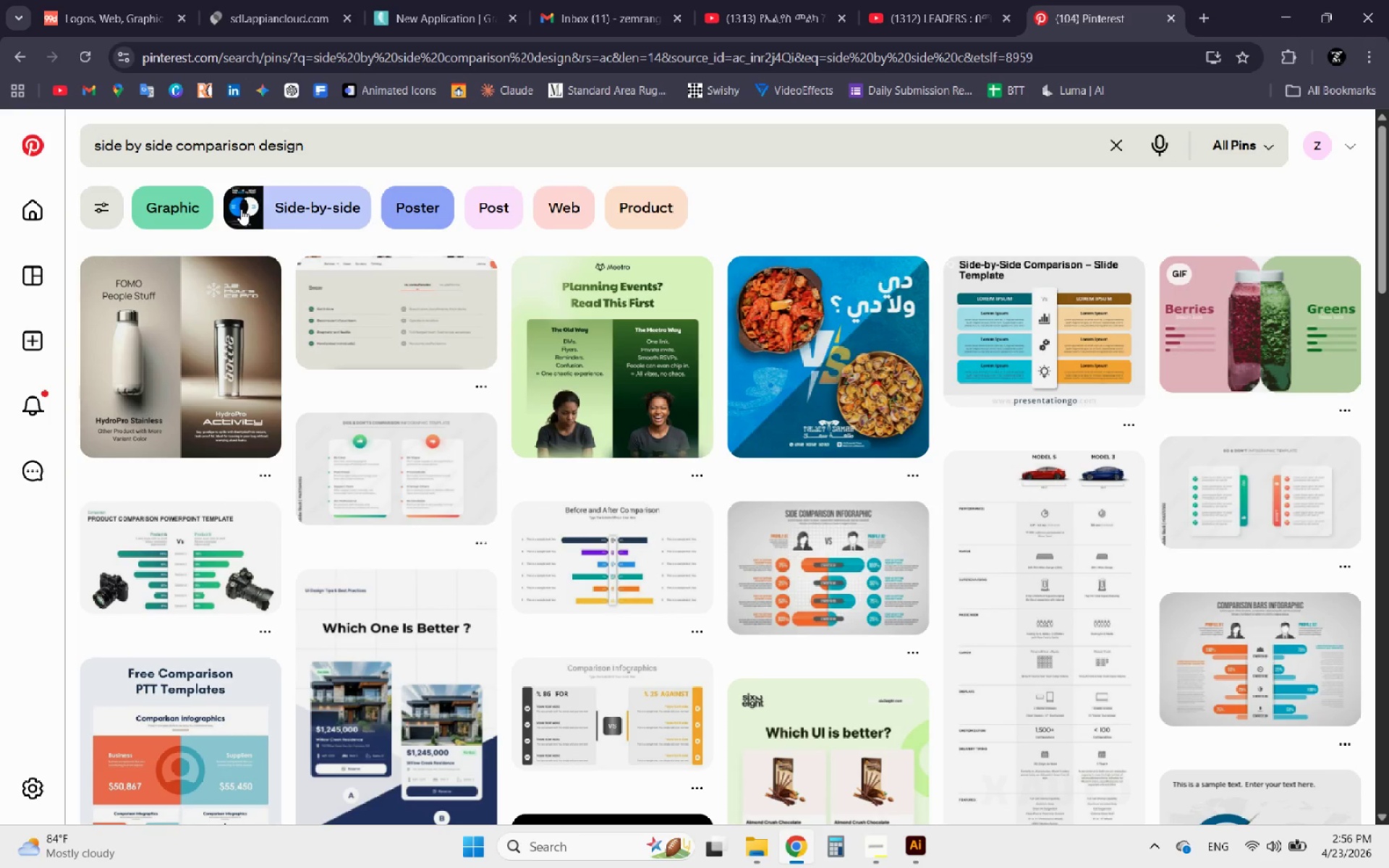 
wait(9.22)
 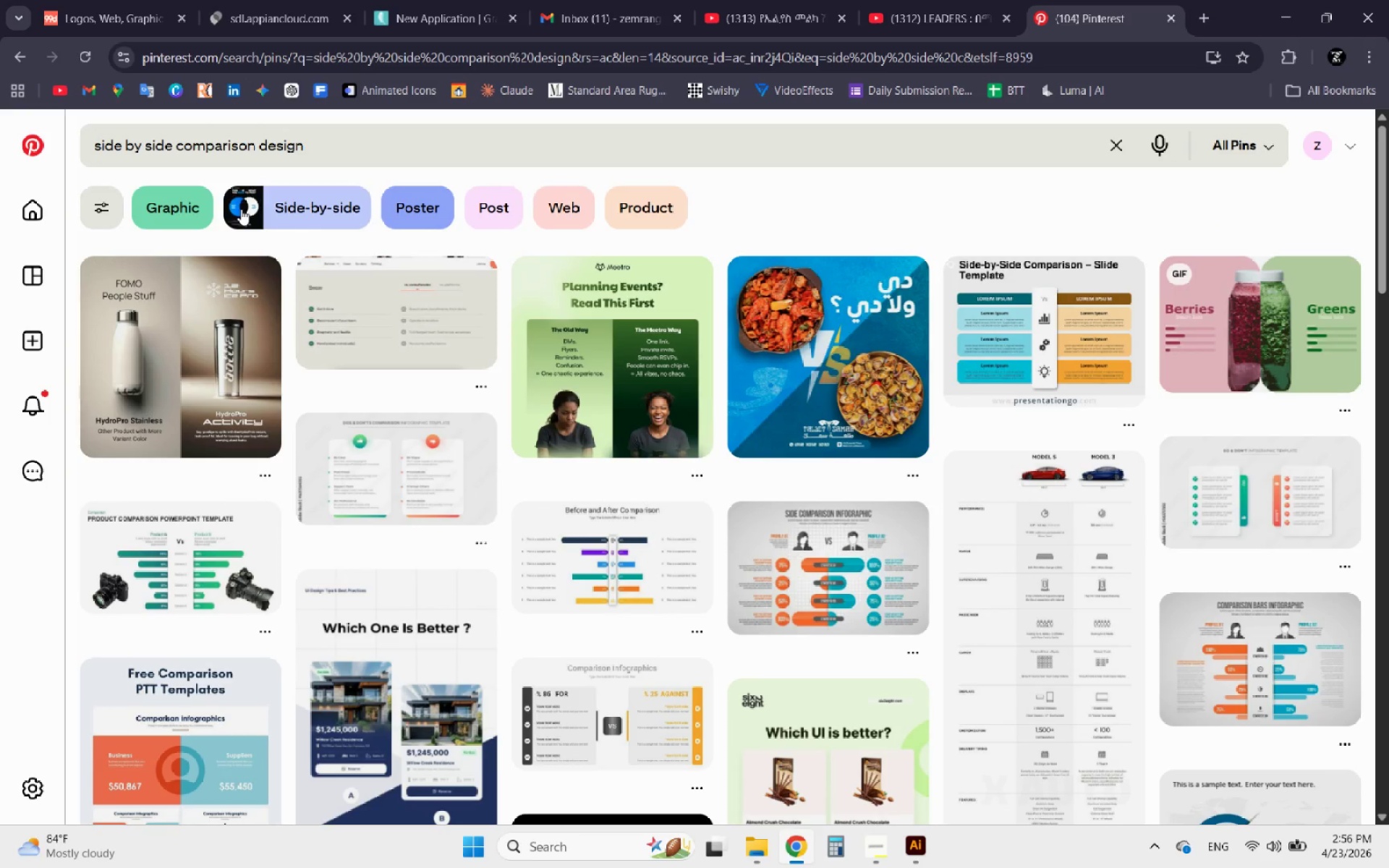 
right_click([402, 399])
 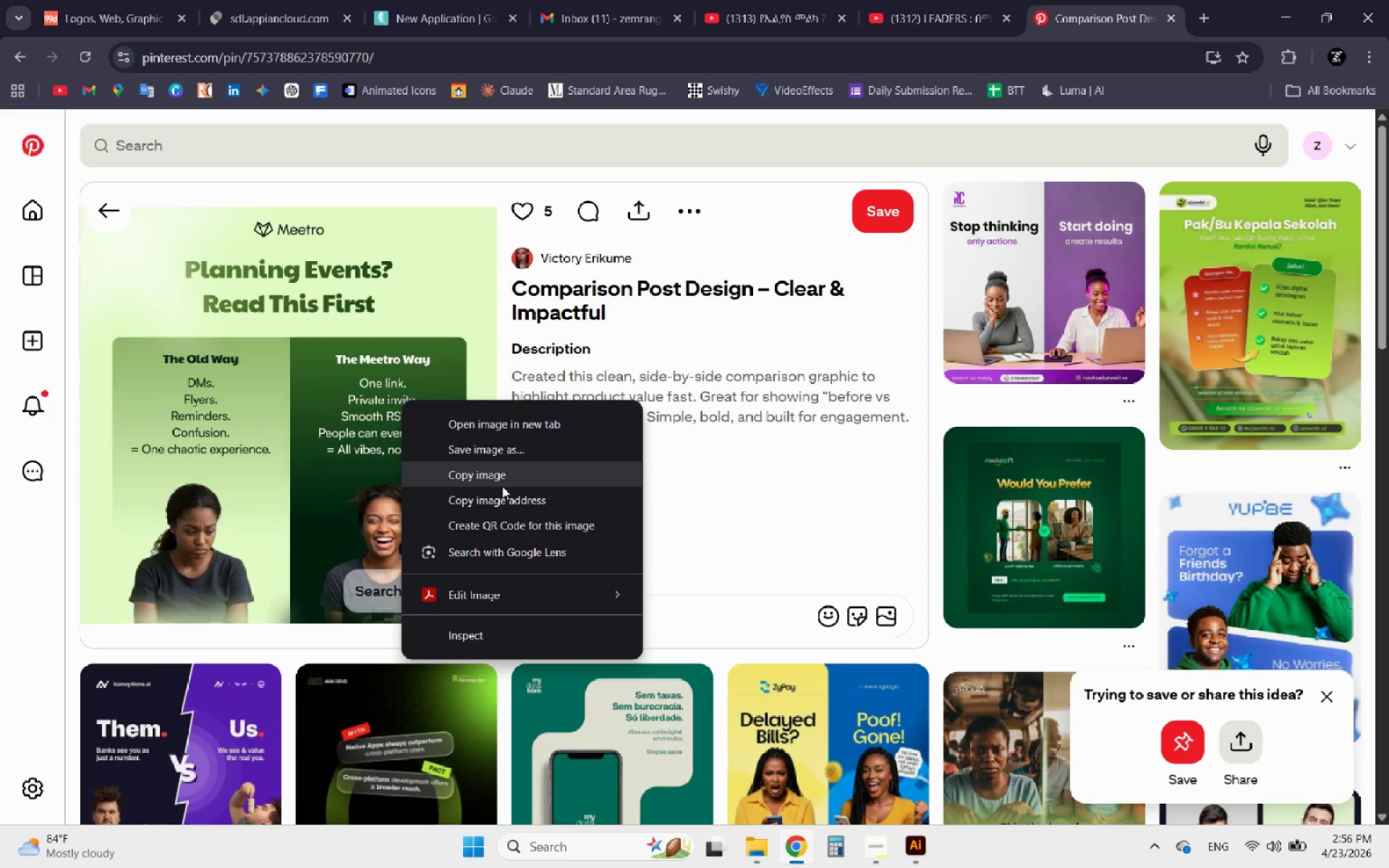 
left_click([483, 480])
 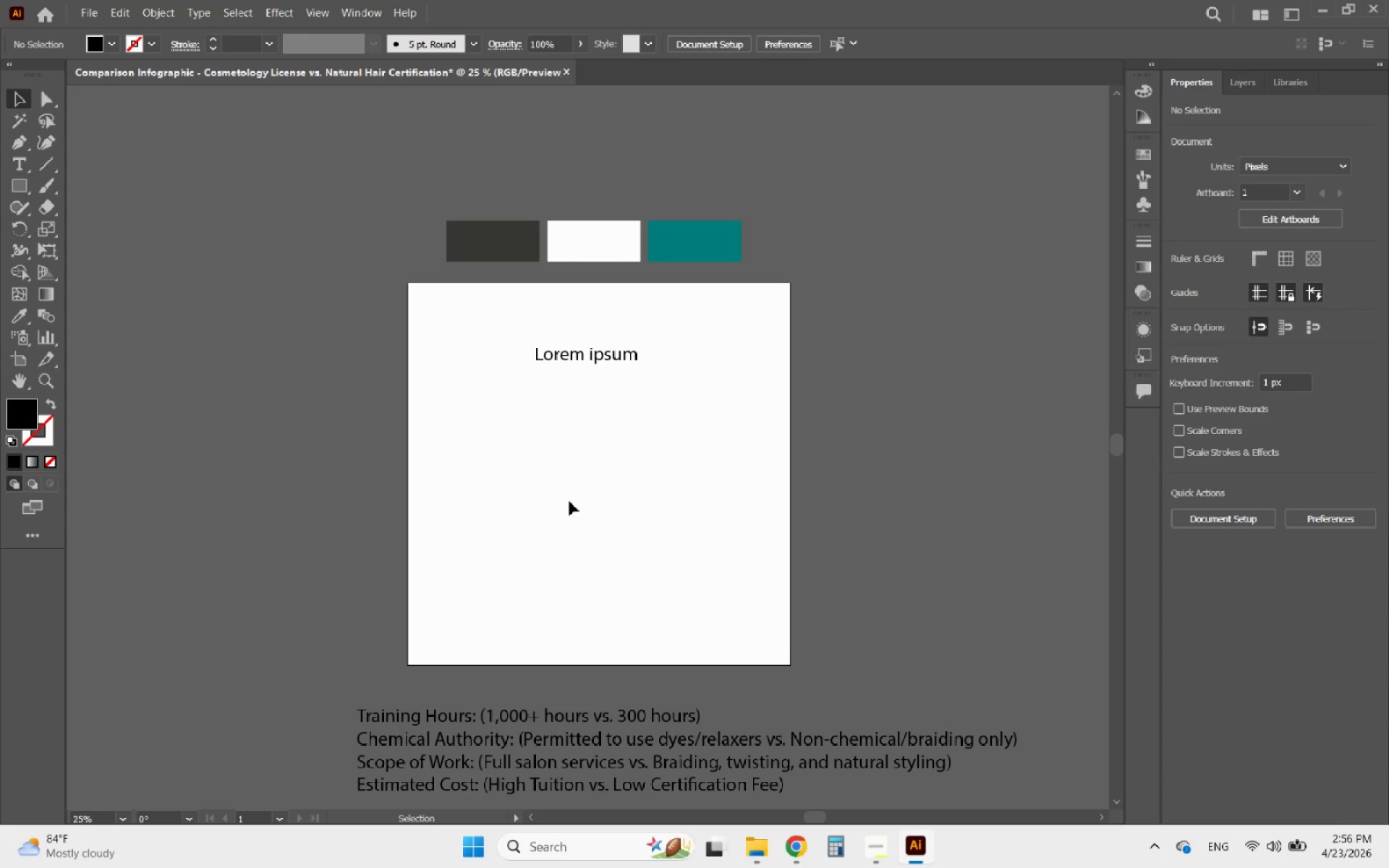 
left_click([571, 503])
 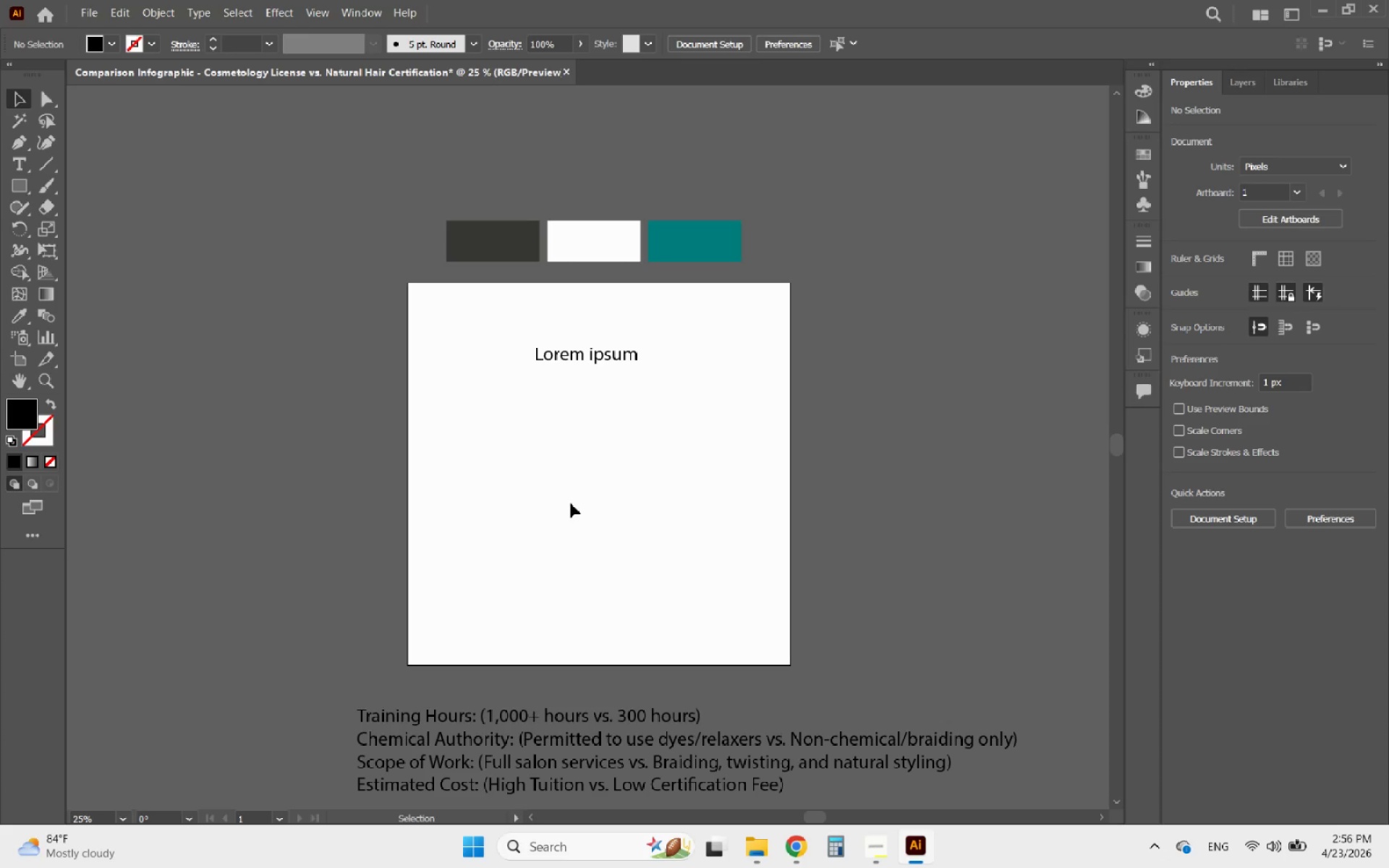 
key(Control+V)
 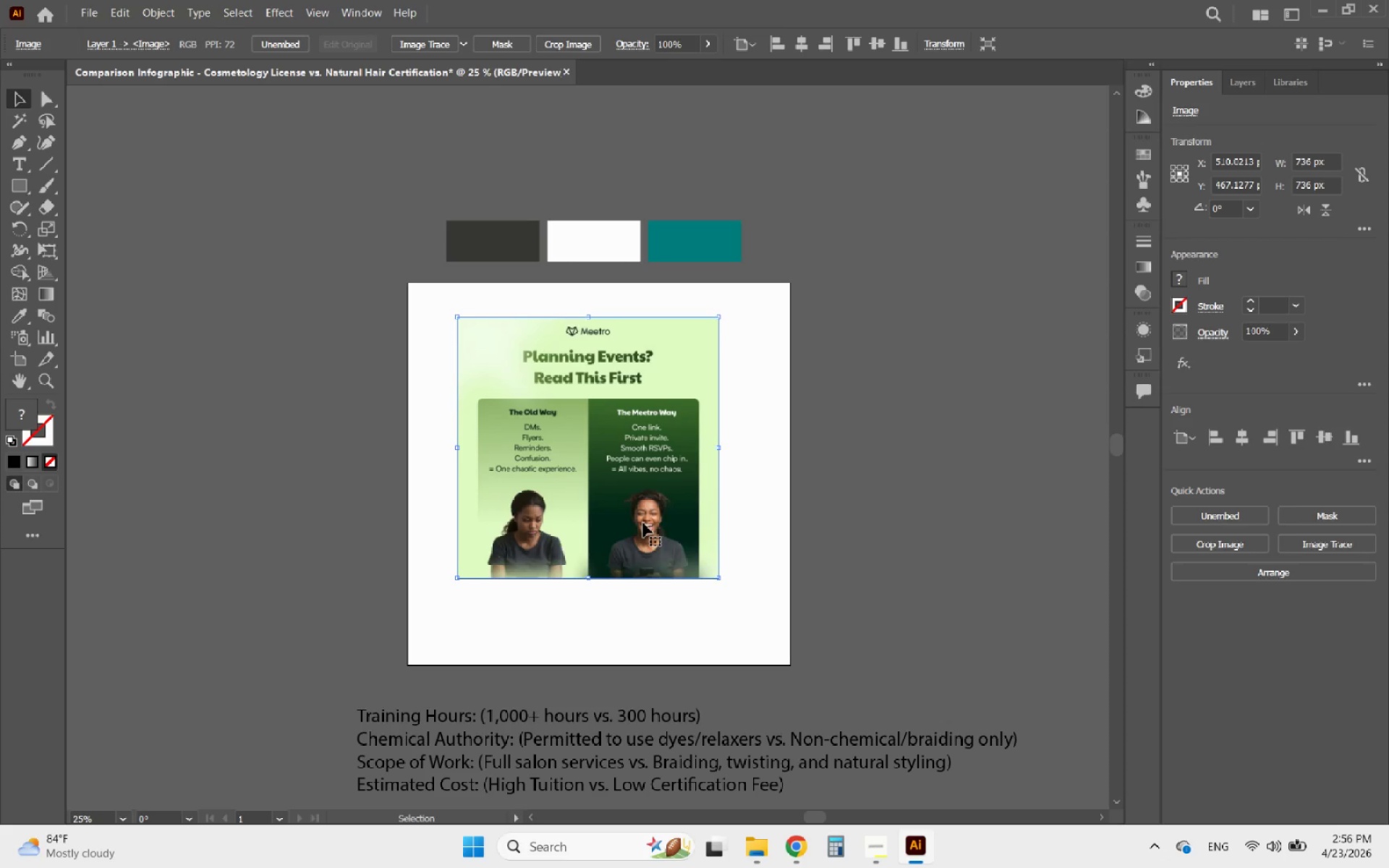 
hold_key(key=AltLeft, duration=0.95)
scroll: coordinate [660, 524], scroll_direction: down, amount: 1.0
 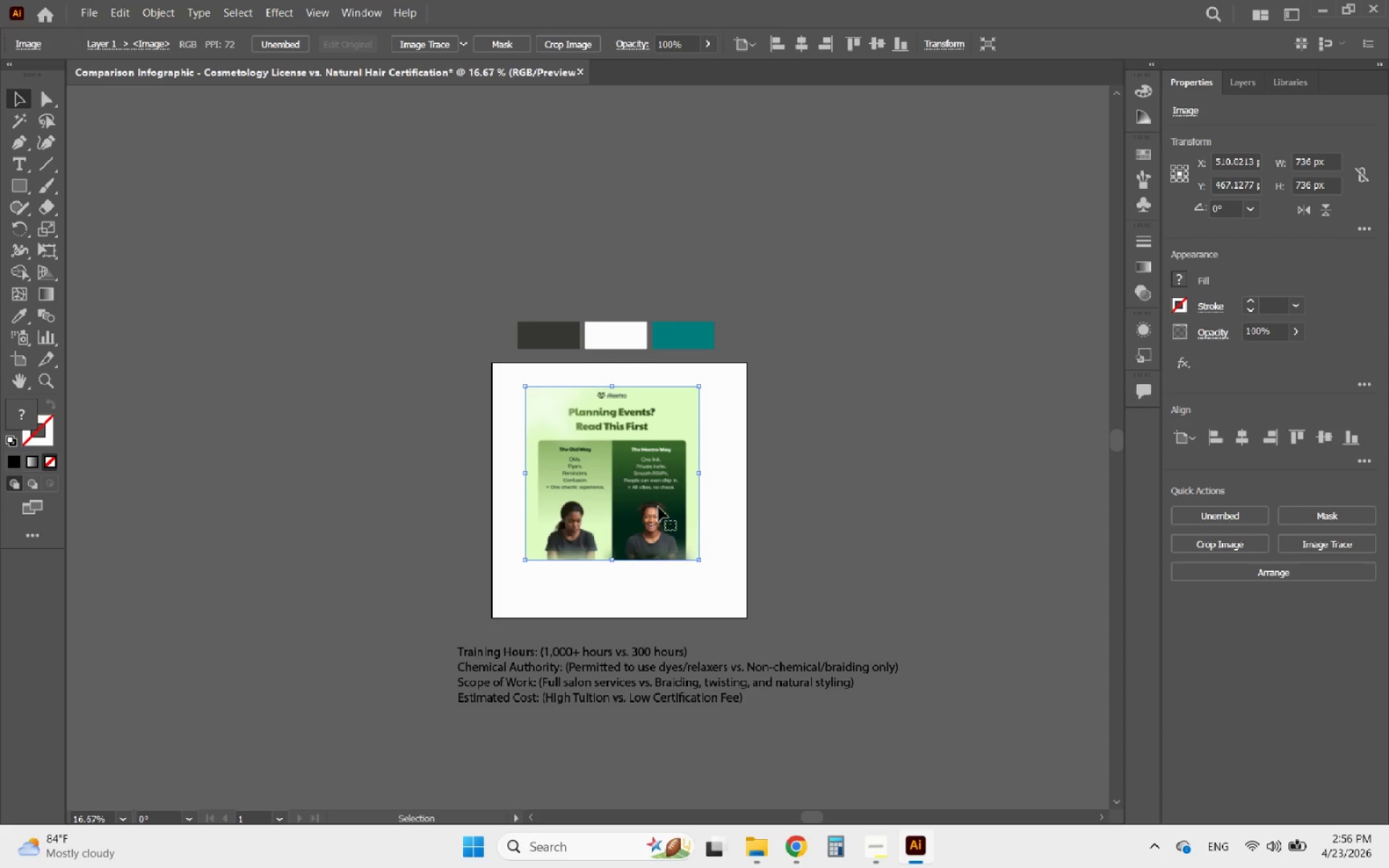 
left_click_drag(start_coordinate=[654, 503], to_coordinate=[385, 302])
 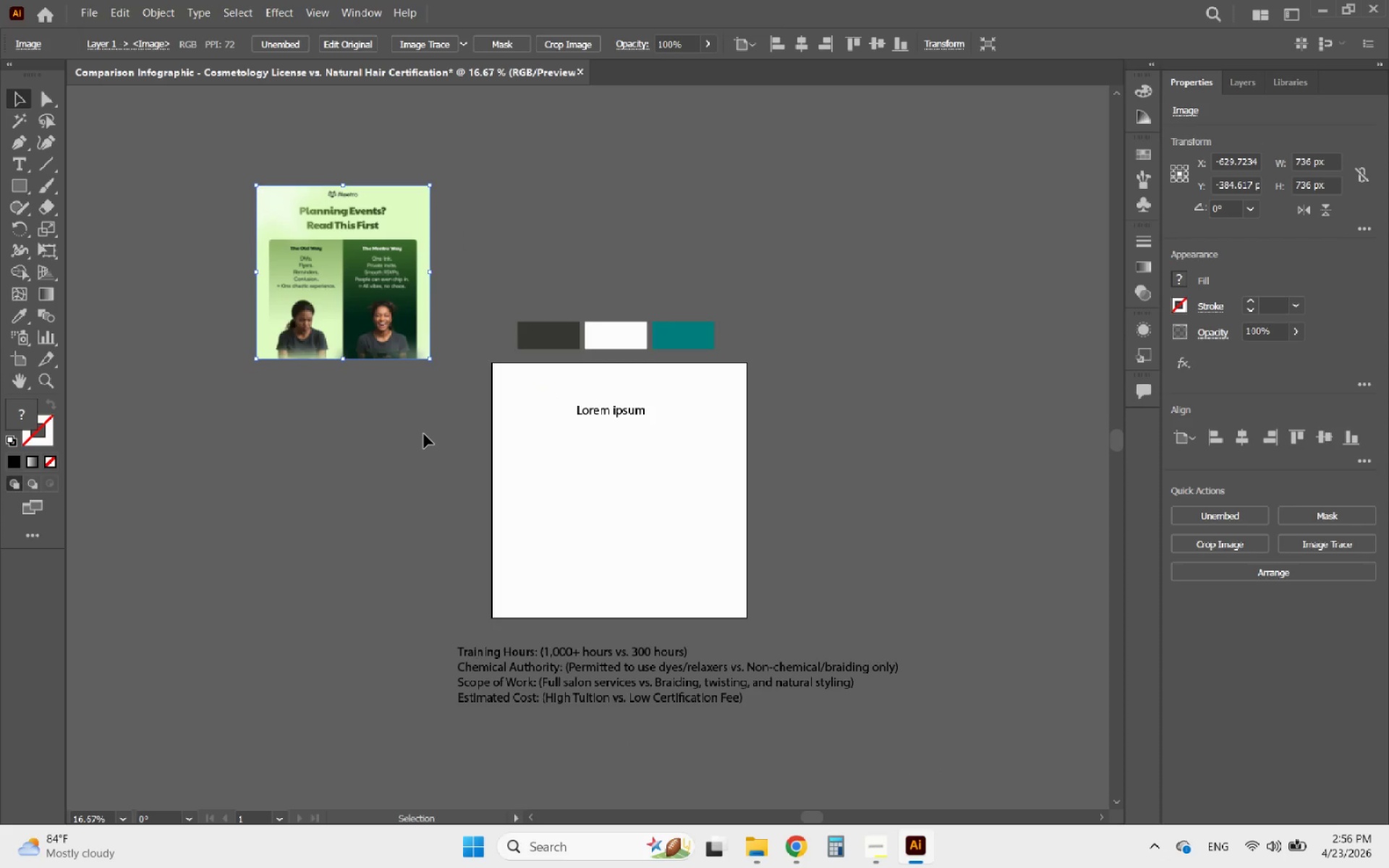 
left_click([424, 434])
 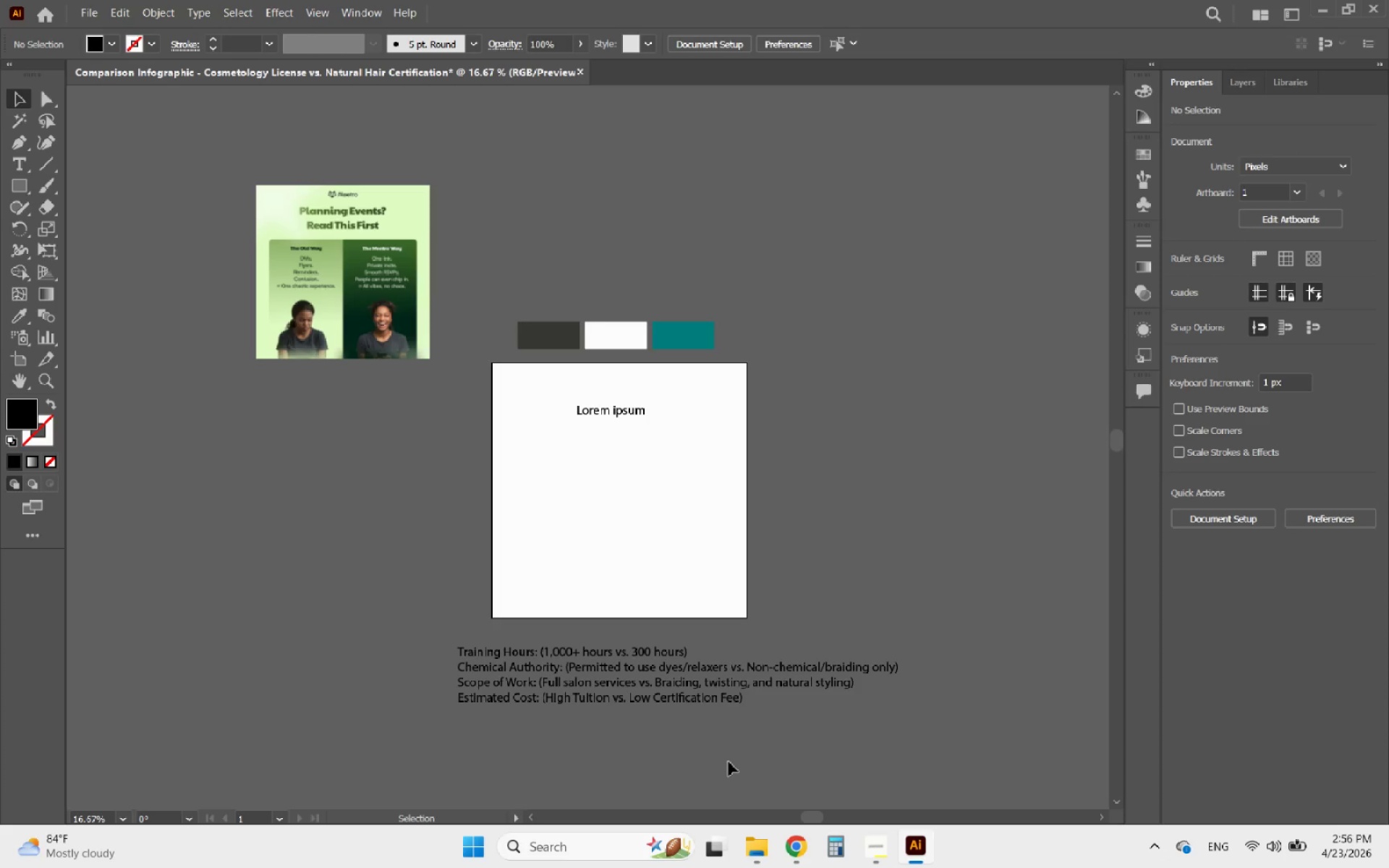 
mouse_move([759, 814])
 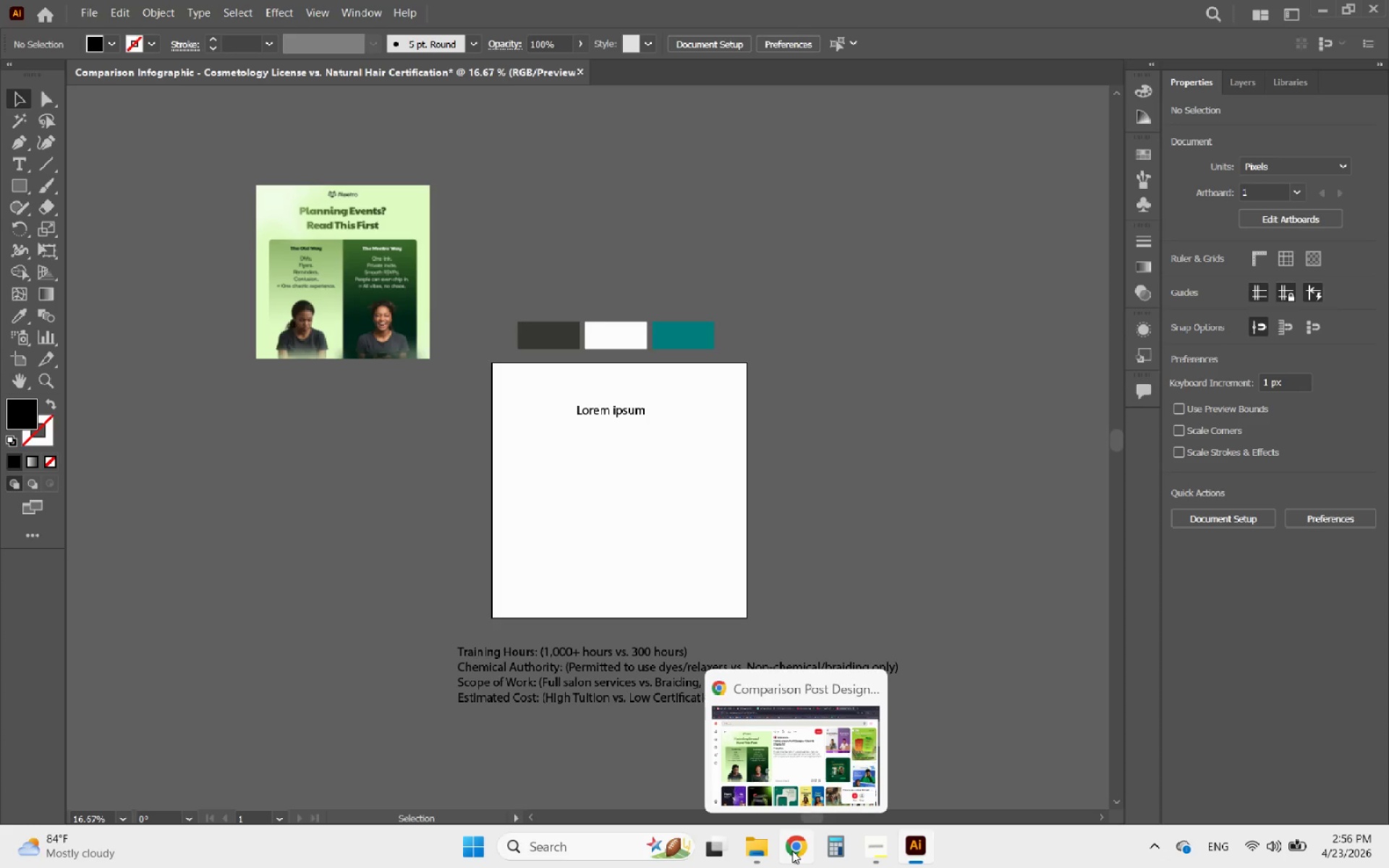 
left_click([792, 851])
 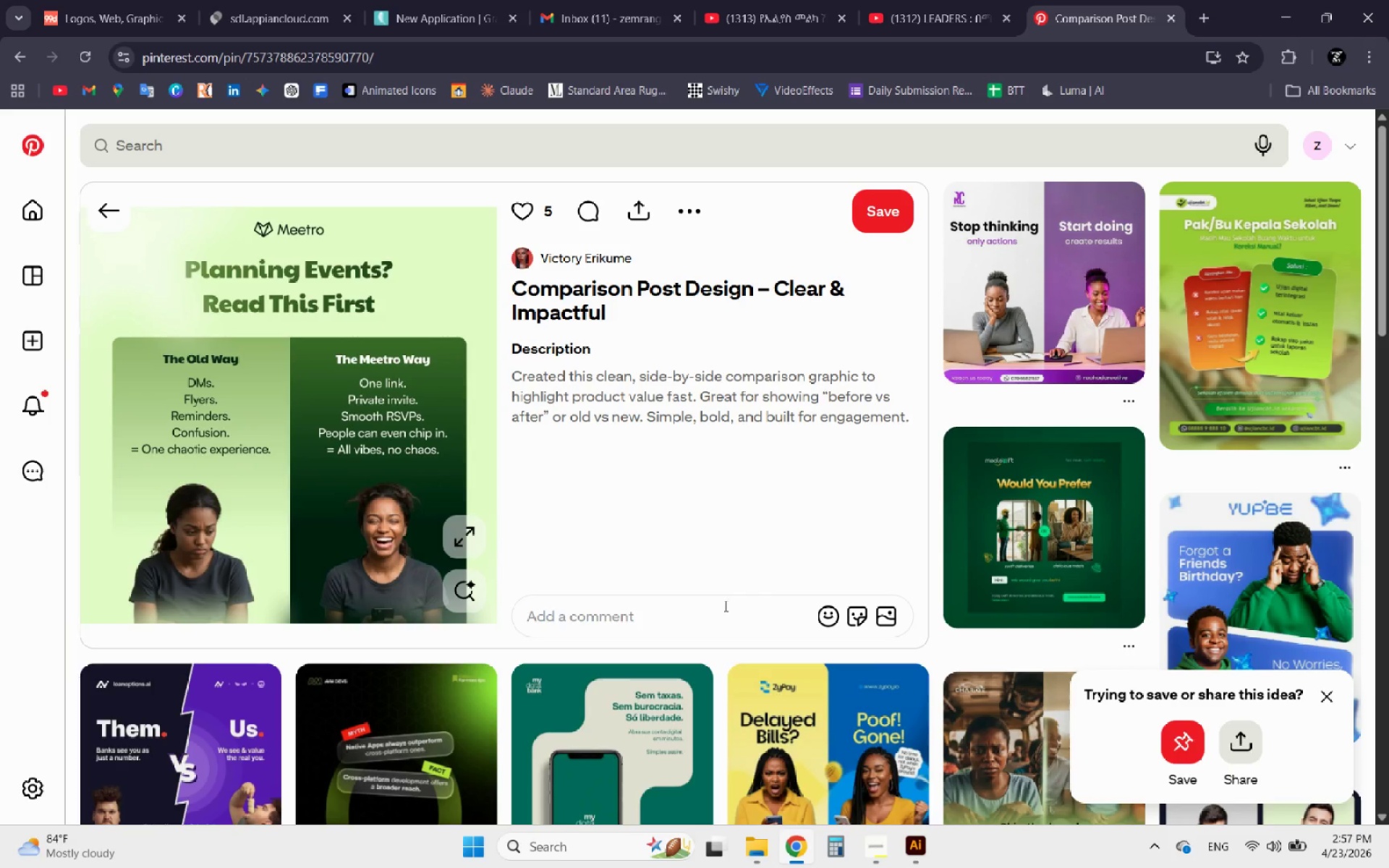 
scroll: coordinate [653, 533], scroll_direction: down, amount: 2.0
 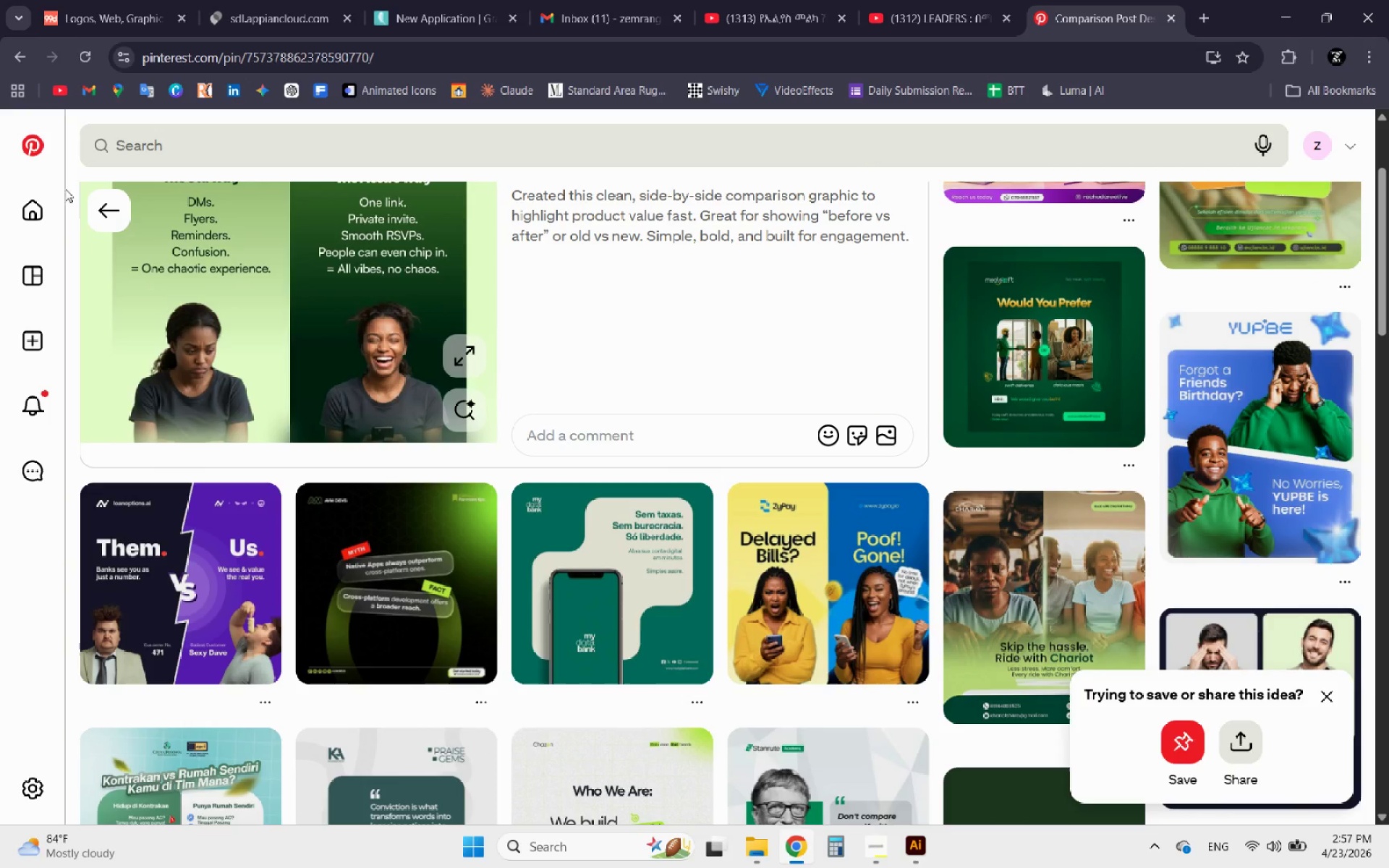 
left_click([110, 210])
 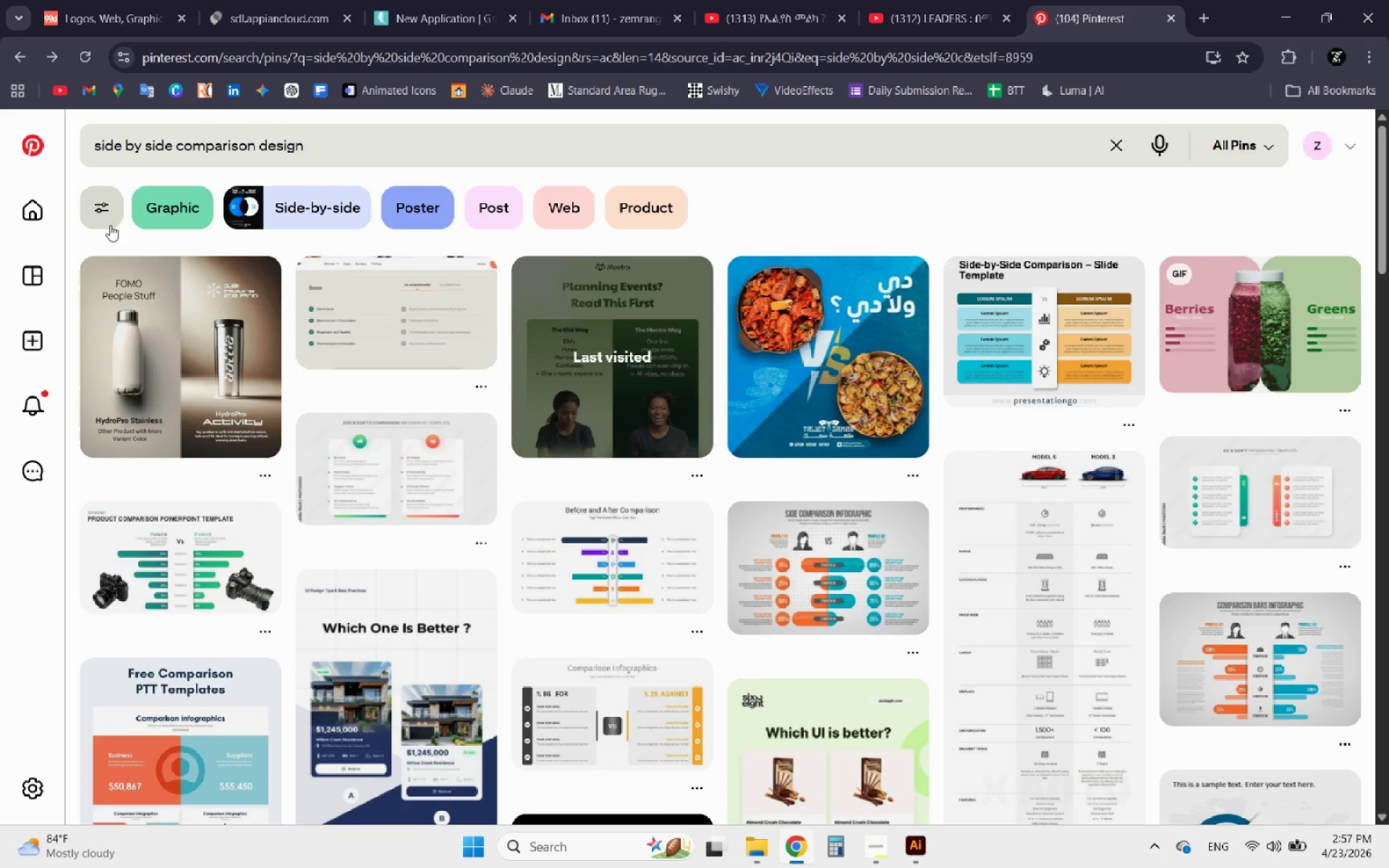 
mouse_move([505, 394])
 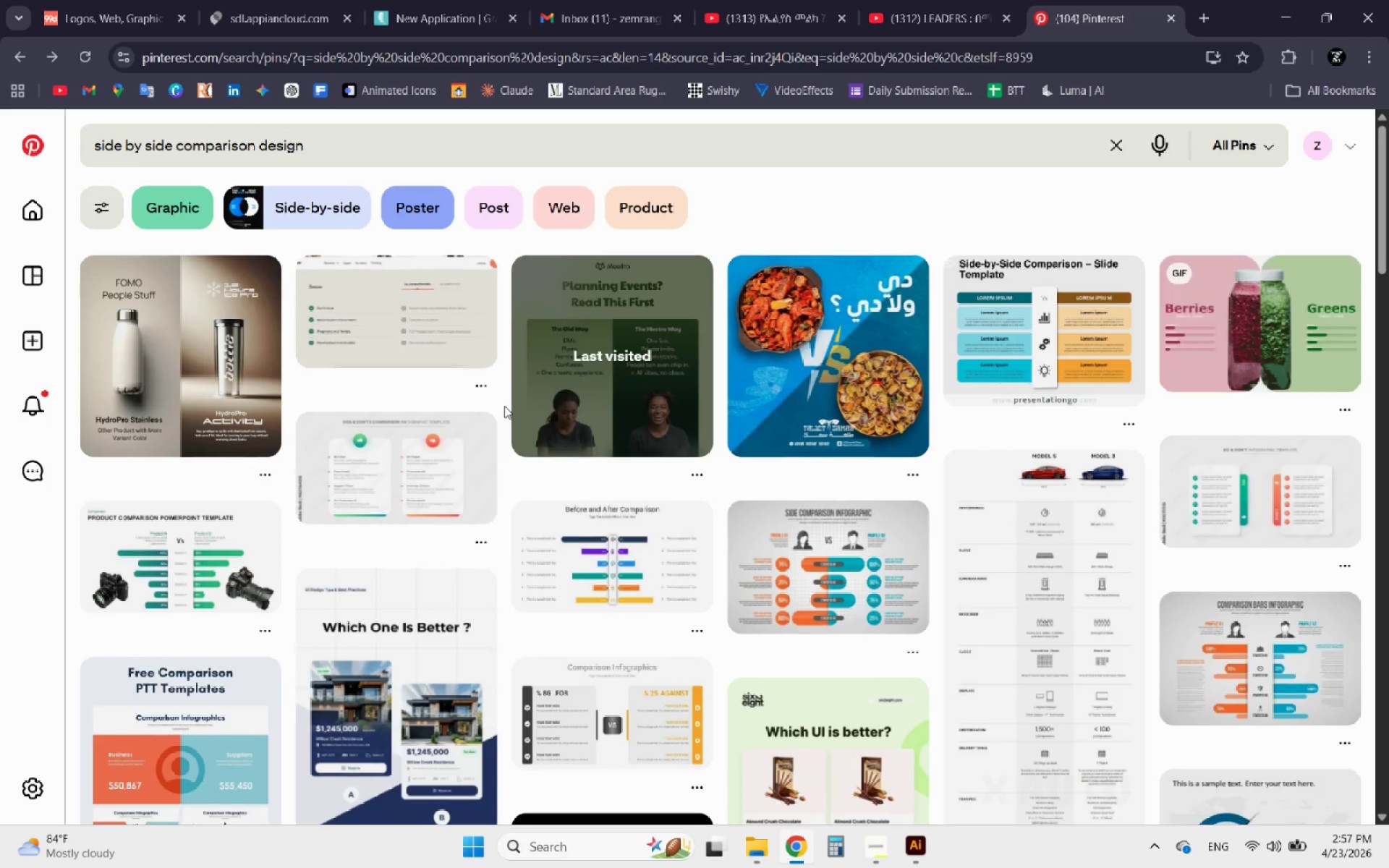 
scroll: coordinate [504, 406], scroll_direction: down, amount: 3.0